 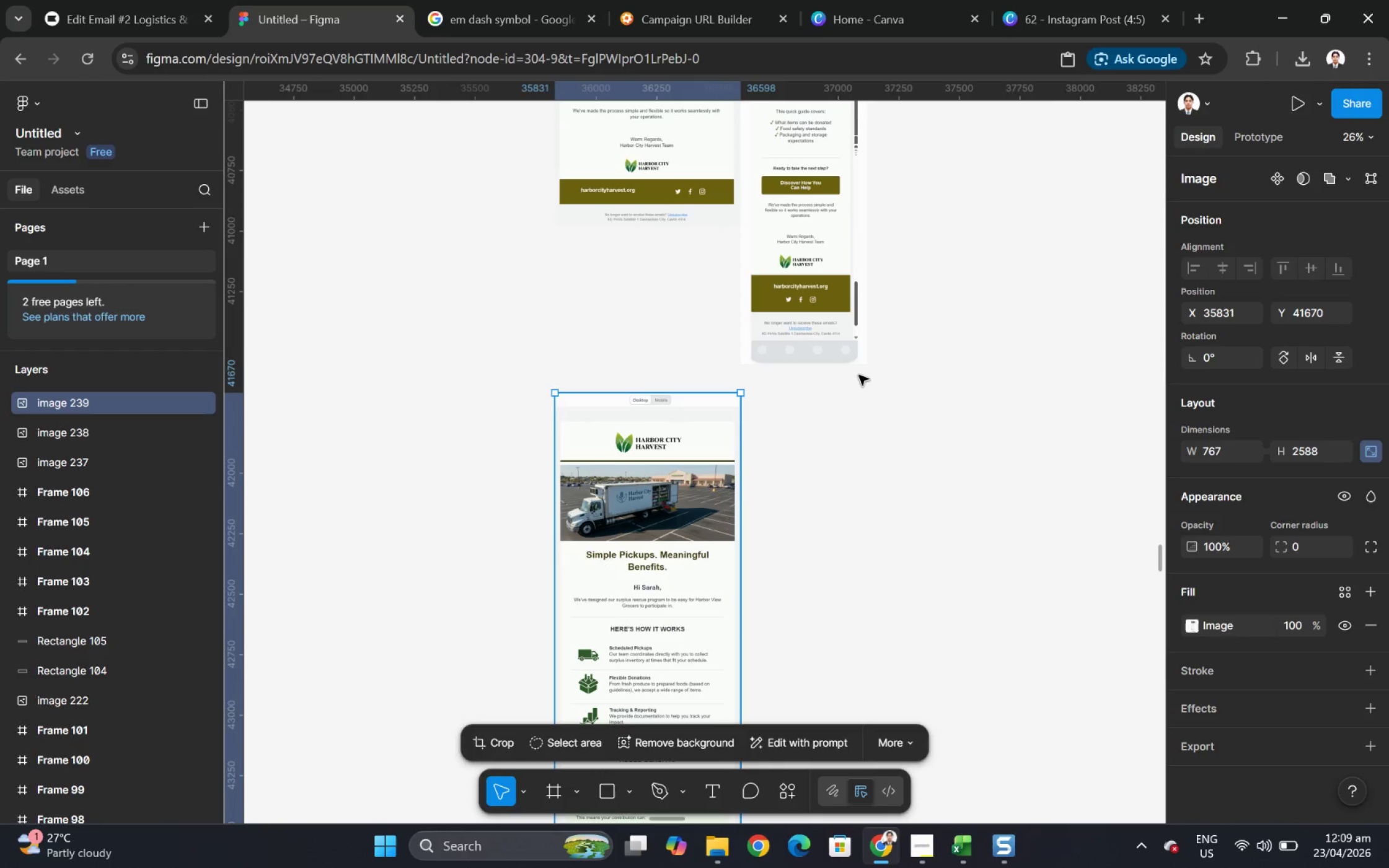 
left_click_drag(start_coordinate=[674, 491], to_coordinate=[674, 504])
 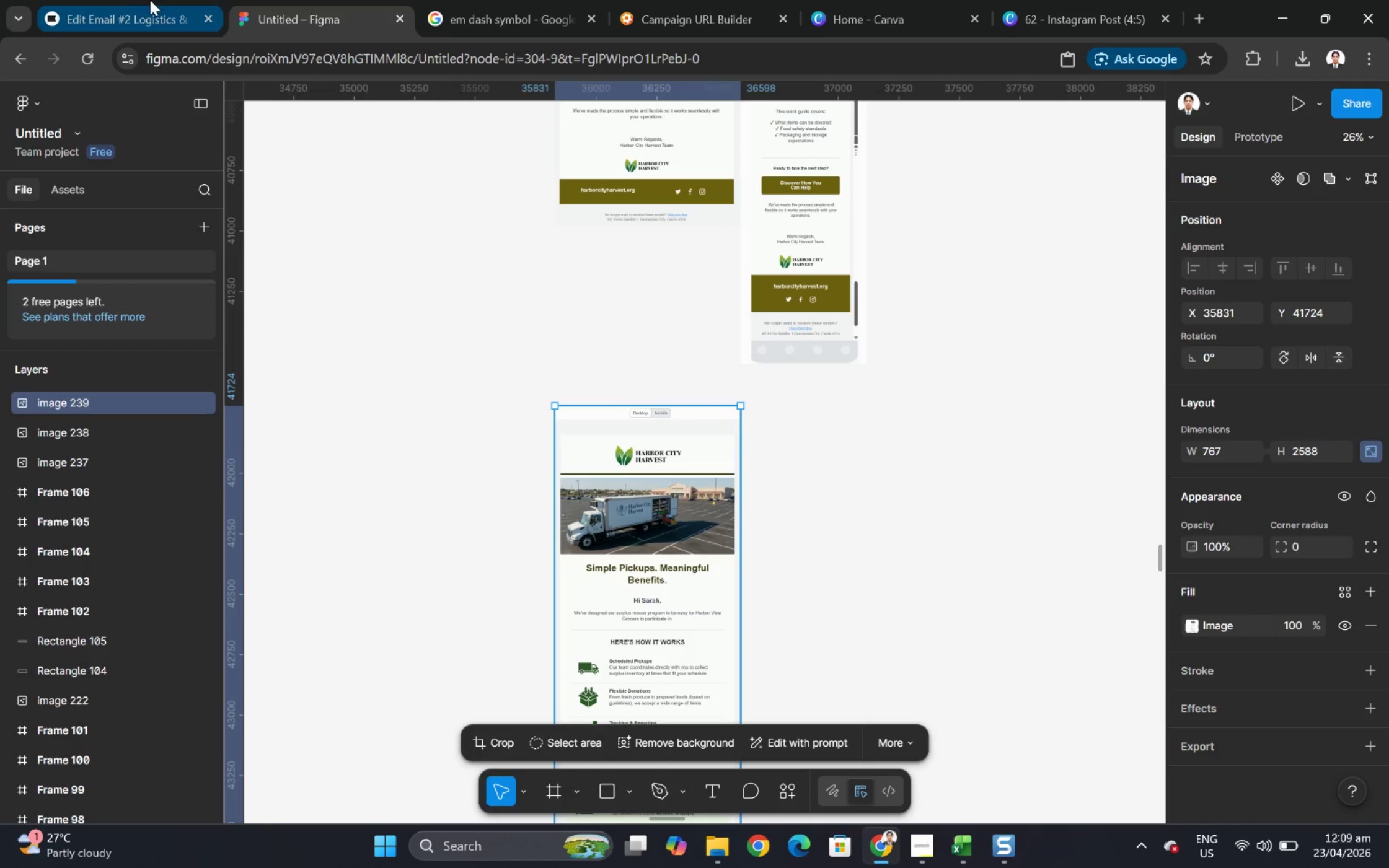 
left_click([153, 1])
 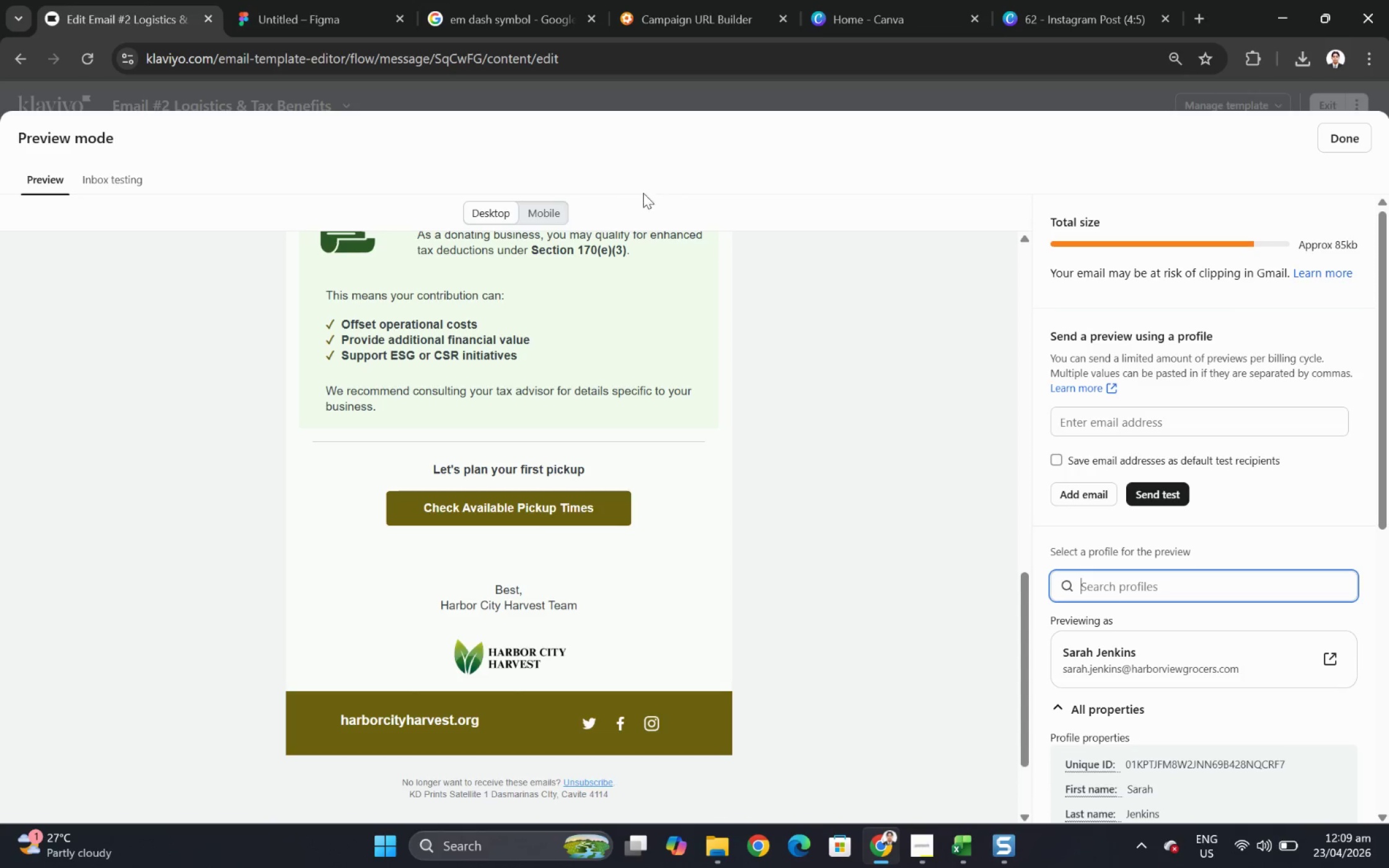 
left_click([545, 207])
 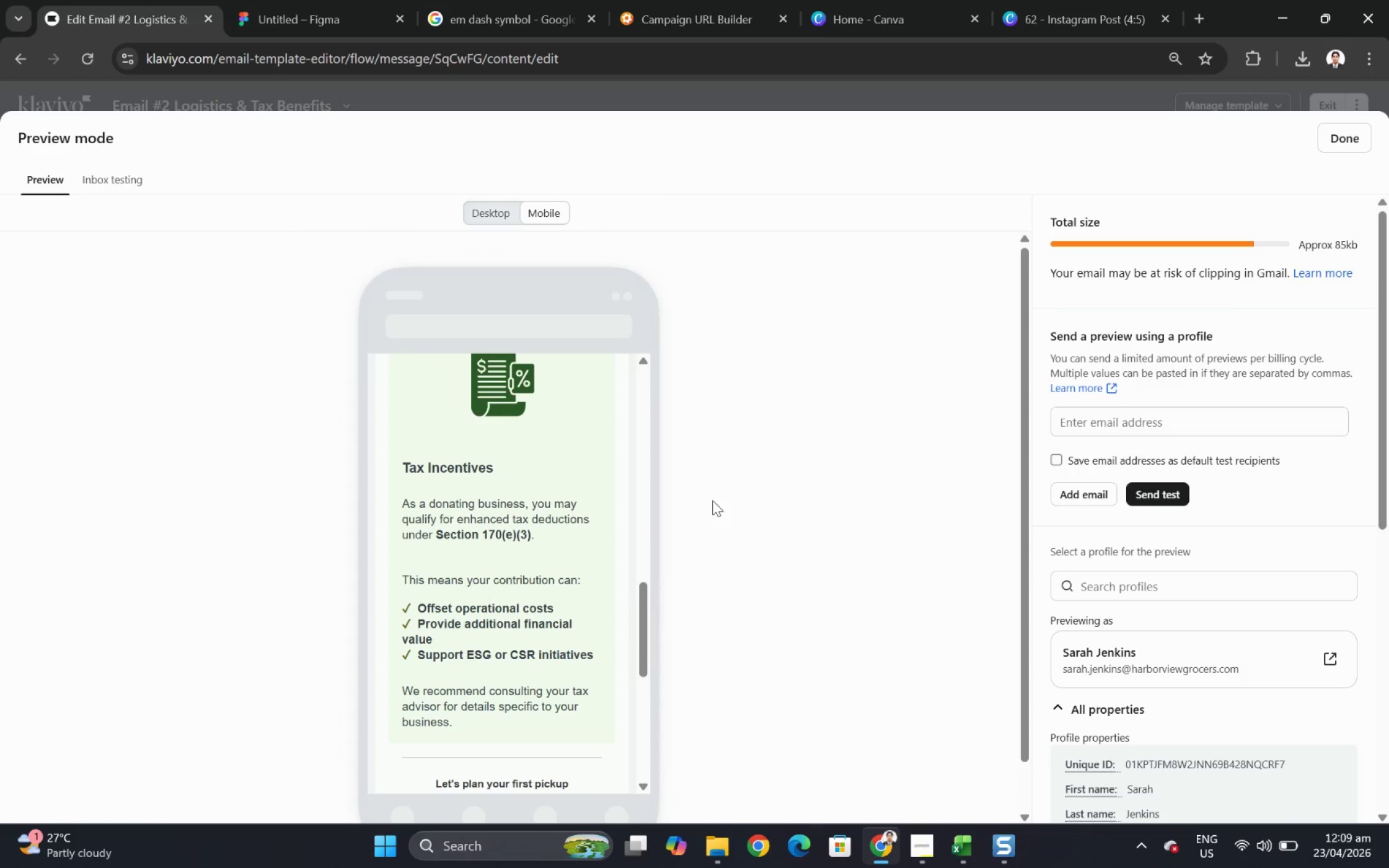 
scroll: coordinate [619, 540], scroll_direction: up, amount: 15.0
 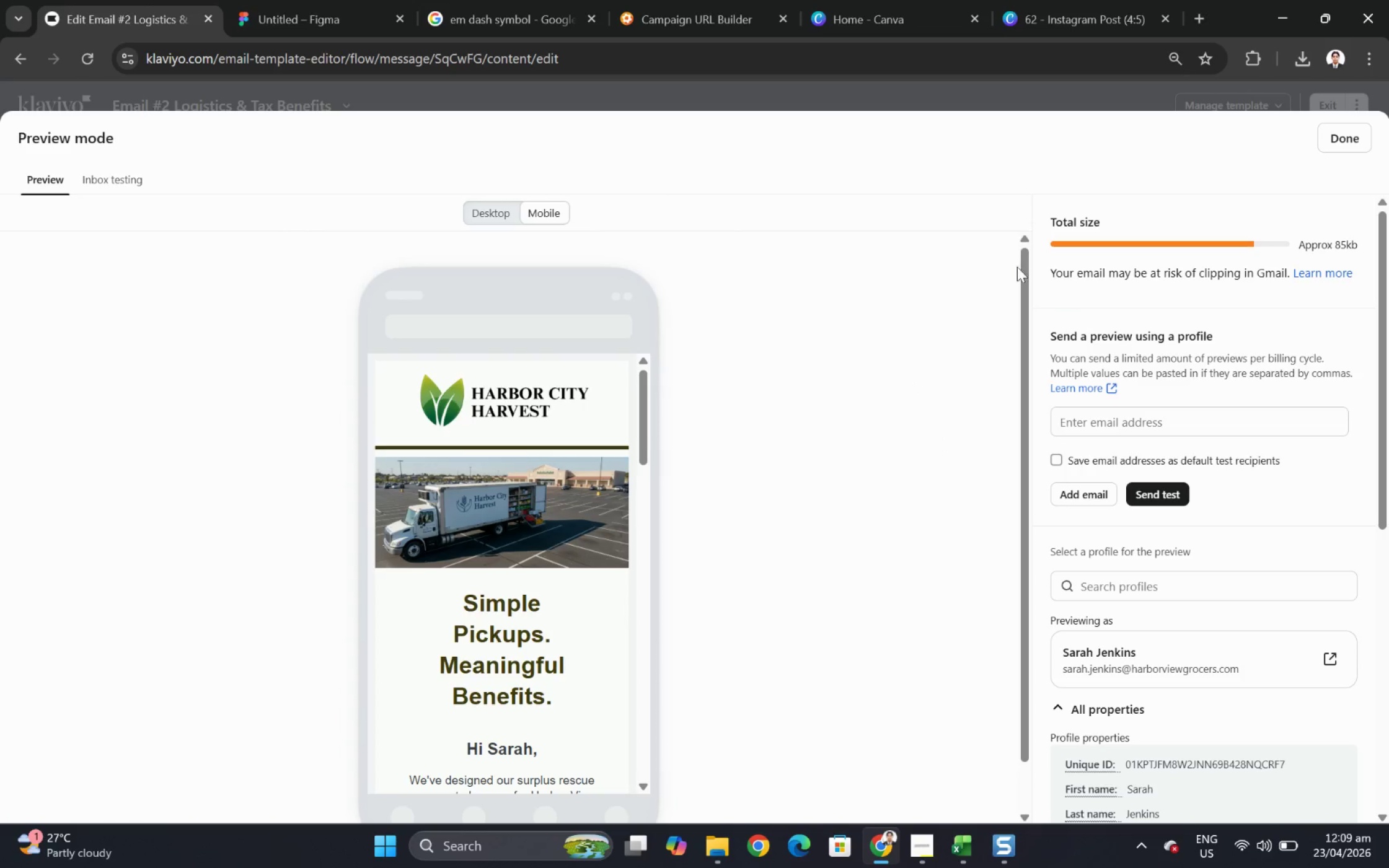 
left_click_drag(start_coordinate=[1026, 265], to_coordinate=[1023, 296])
 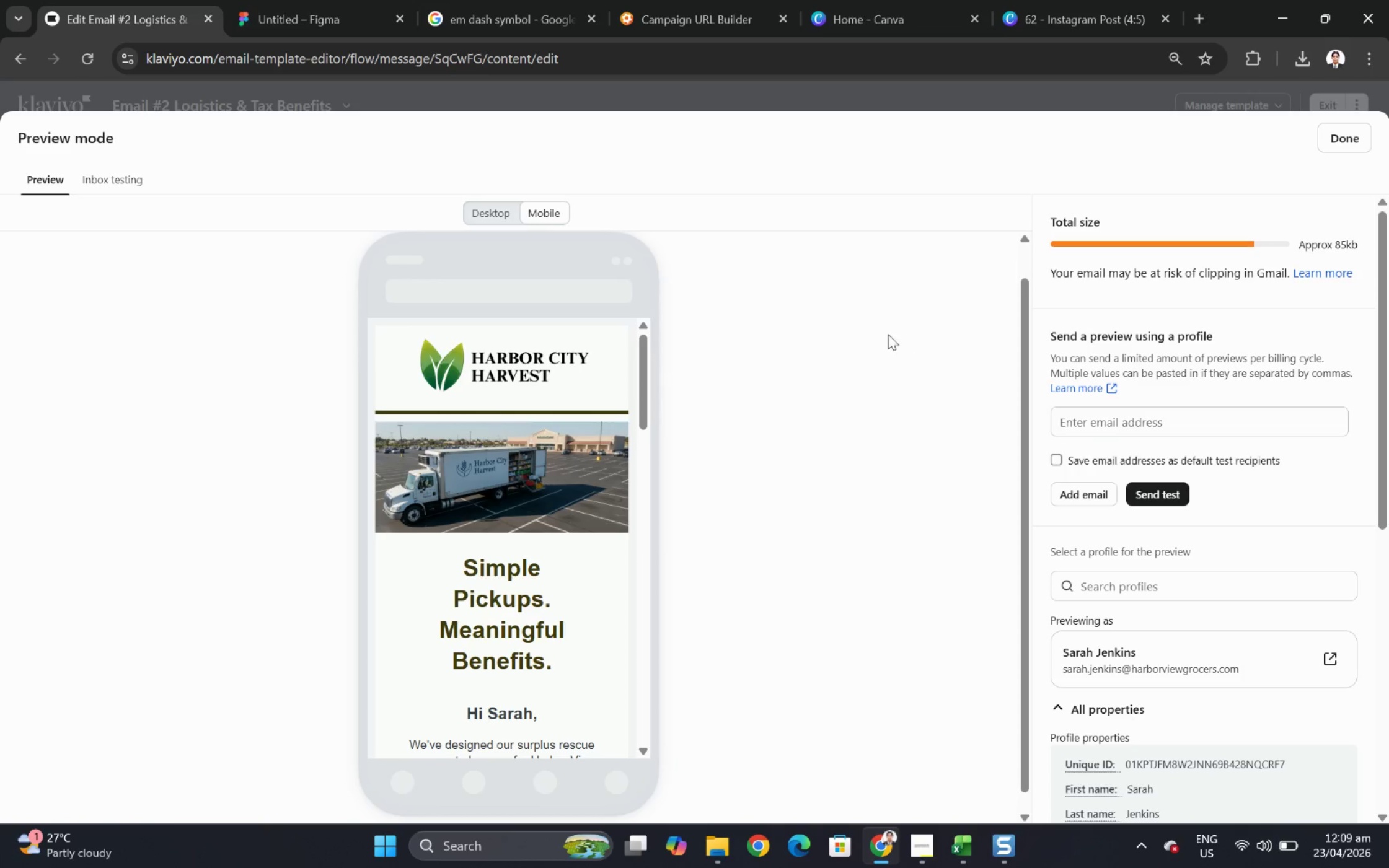 
hold_key(key=ControlLeft, duration=0.34)
scroll: coordinate [882, 333], scroll_direction: down, amount: 1.0
 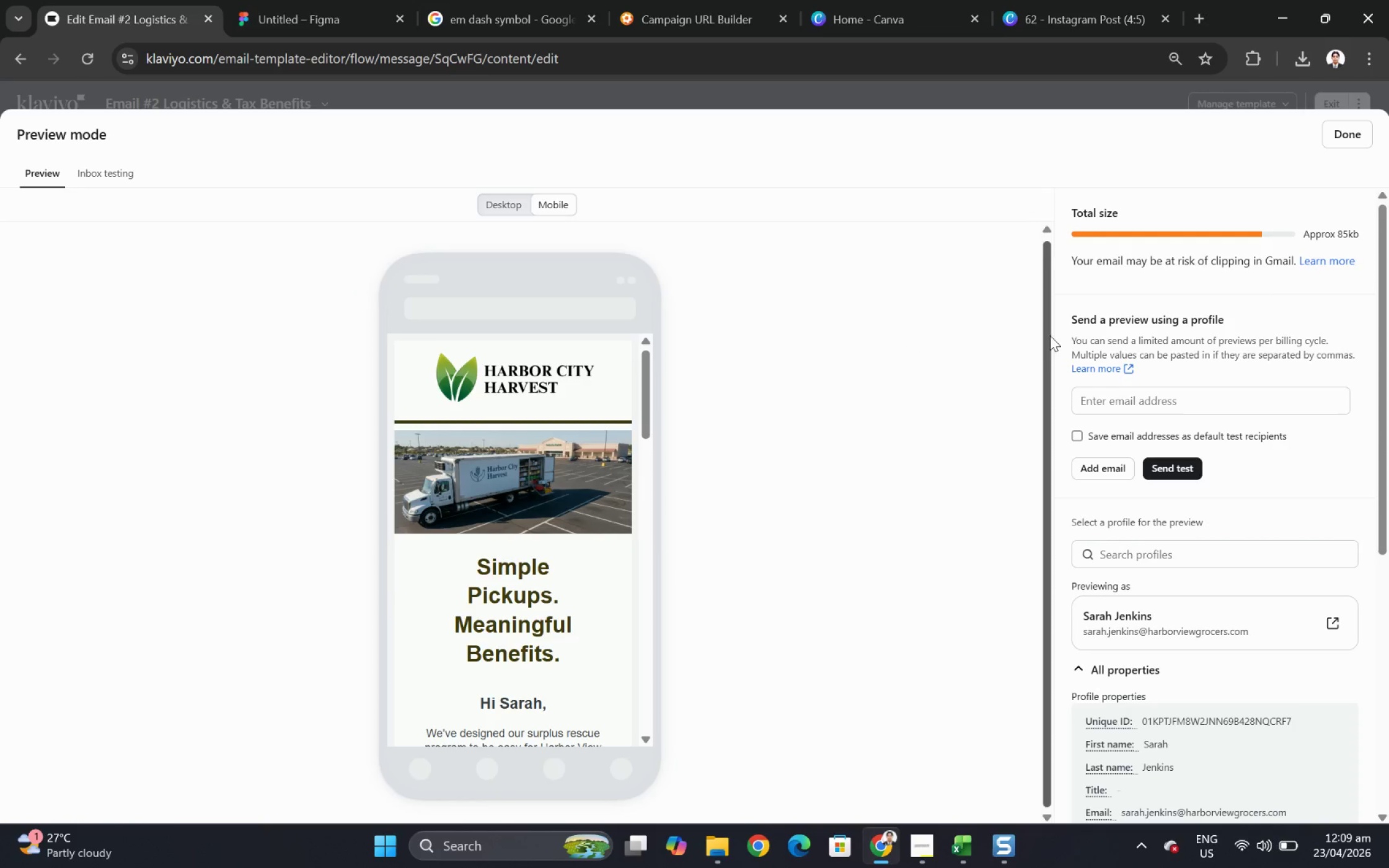 
left_click_drag(start_coordinate=[1052, 322], to_coordinate=[1051, 297])
 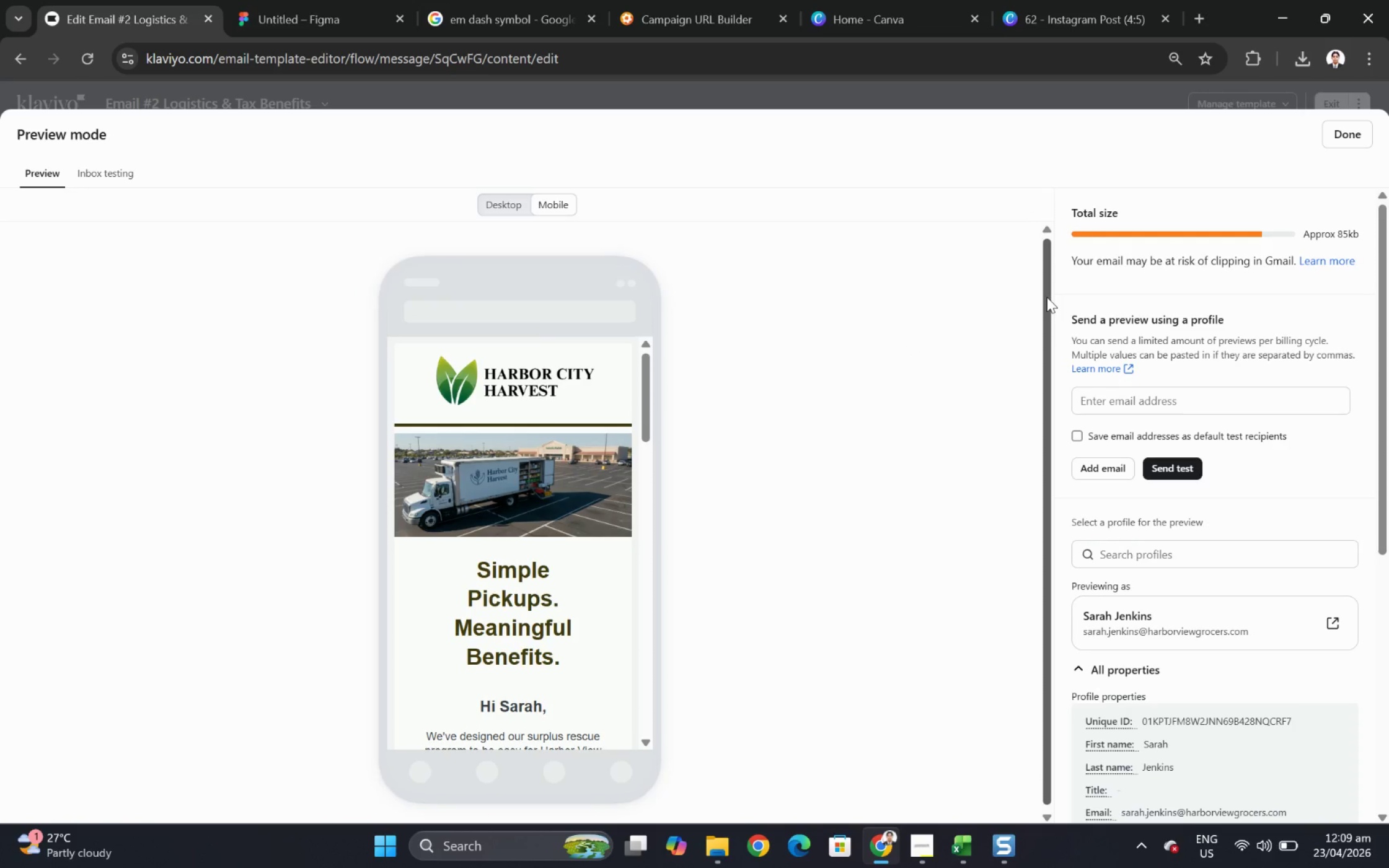 
wait(7.06)
 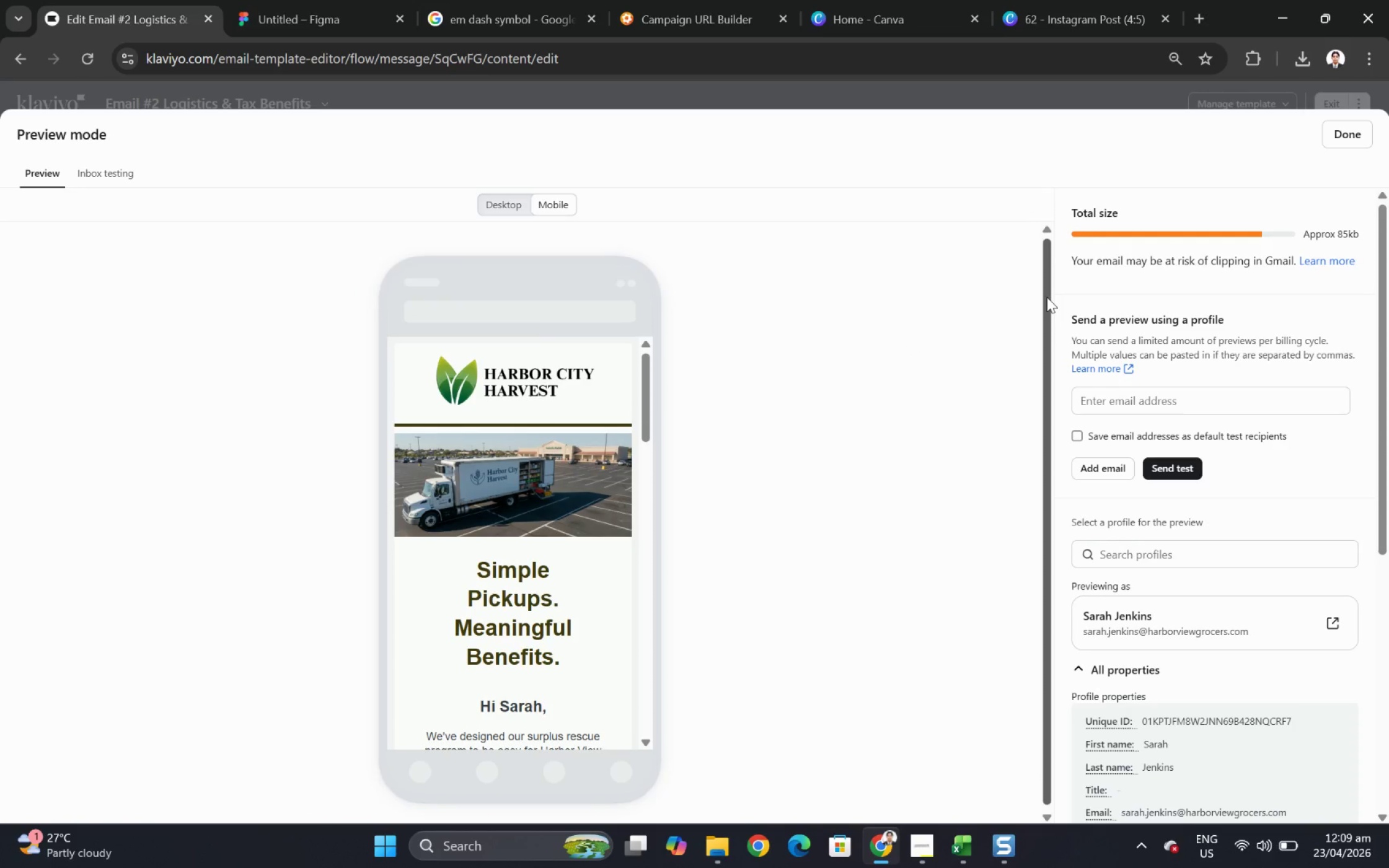 
key(F12)
 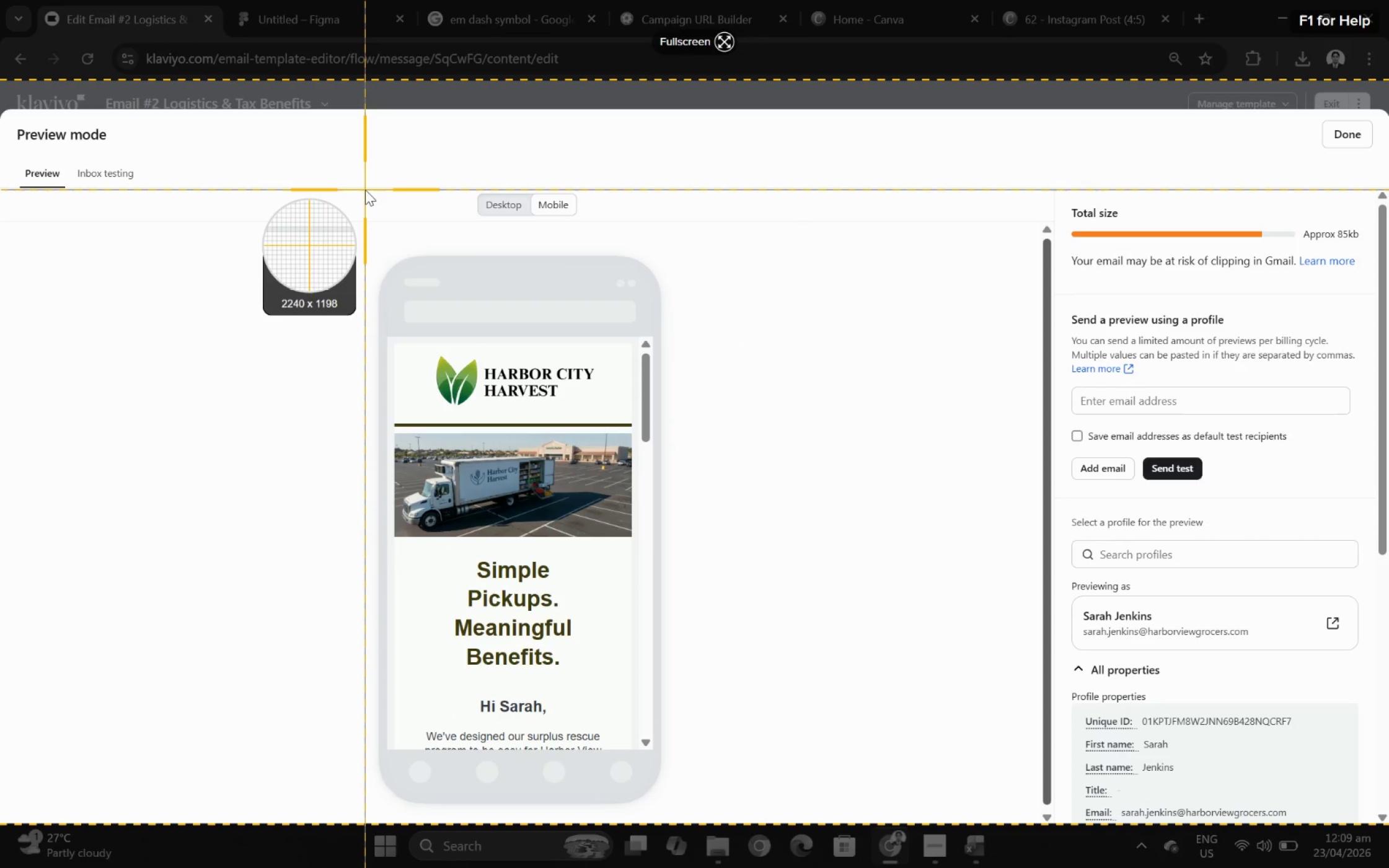 
wait(5.42)
 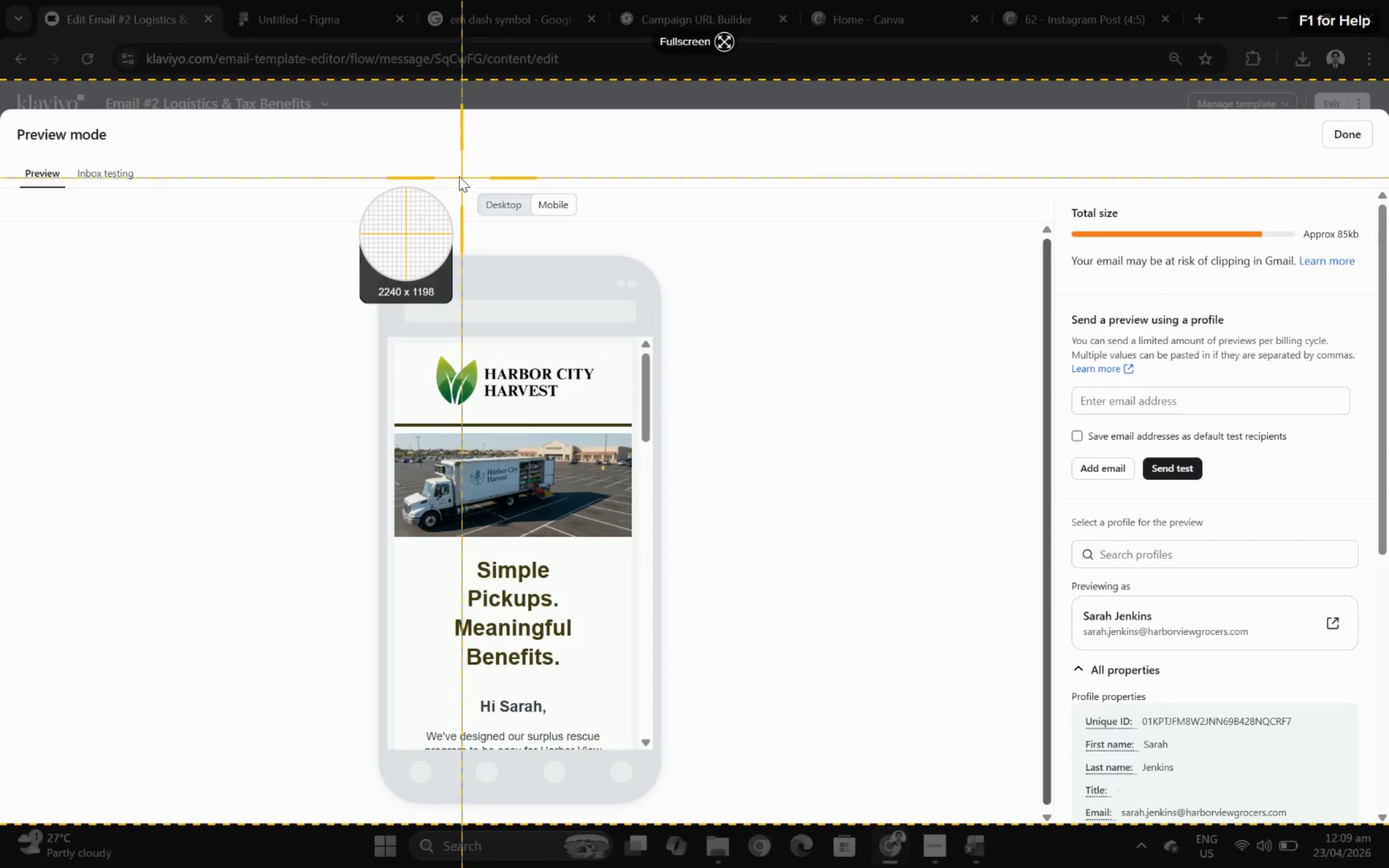 
left_click_drag(start_coordinate=[365, 190], to_coordinate=[676, 816])
 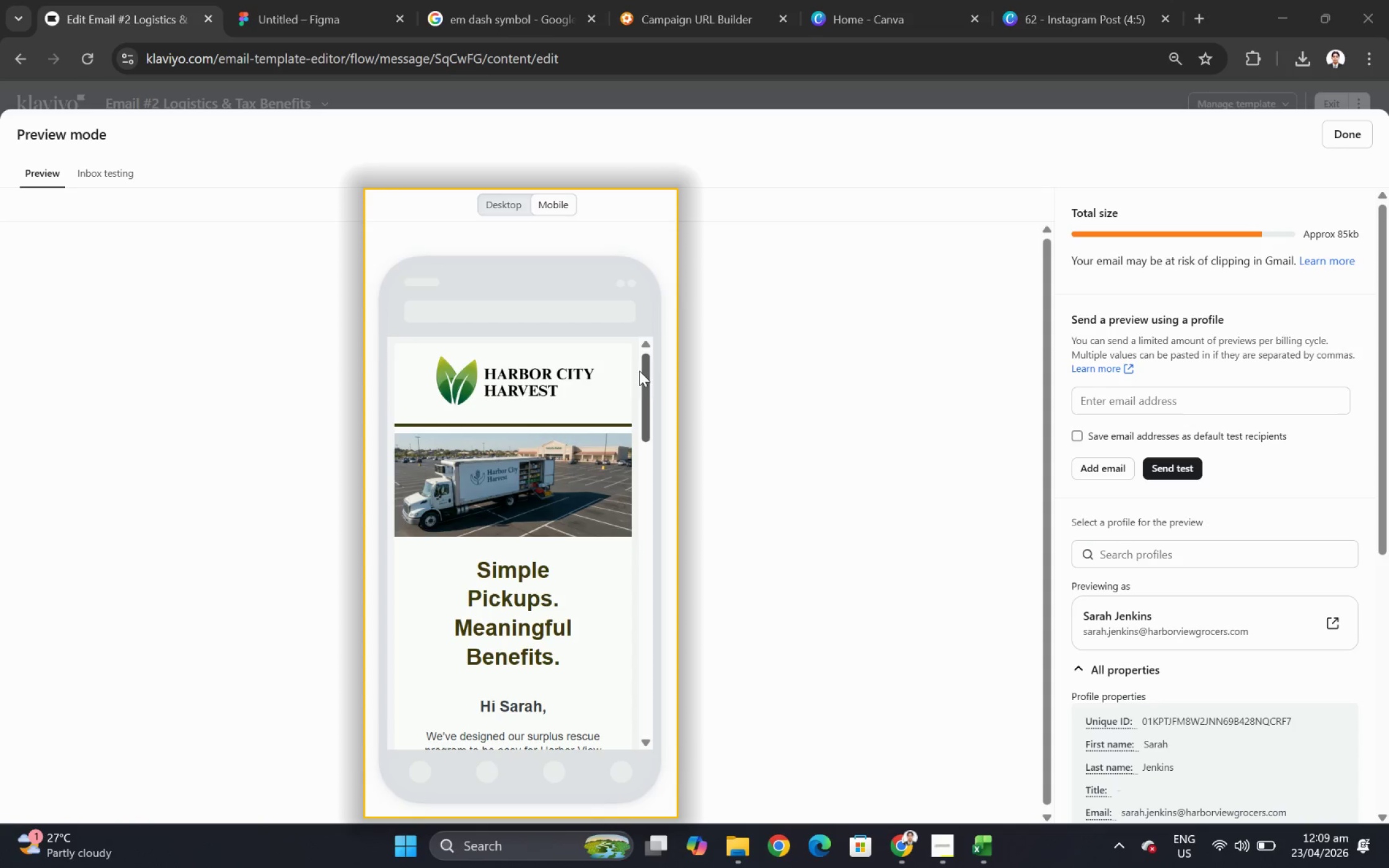 
wait(5.33)
 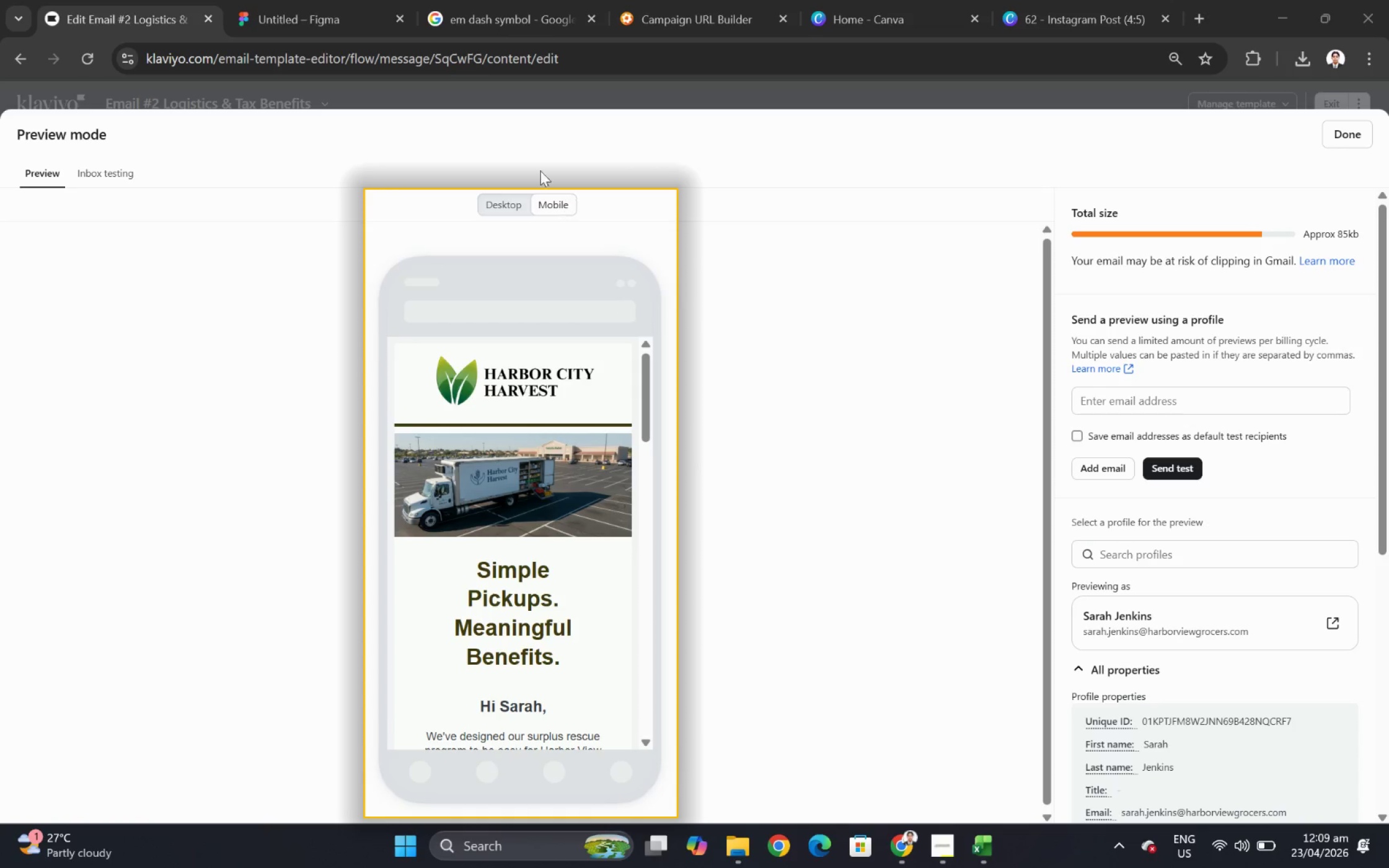 
left_click_drag(start_coordinate=[646, 356], to_coordinate=[637, 632])
 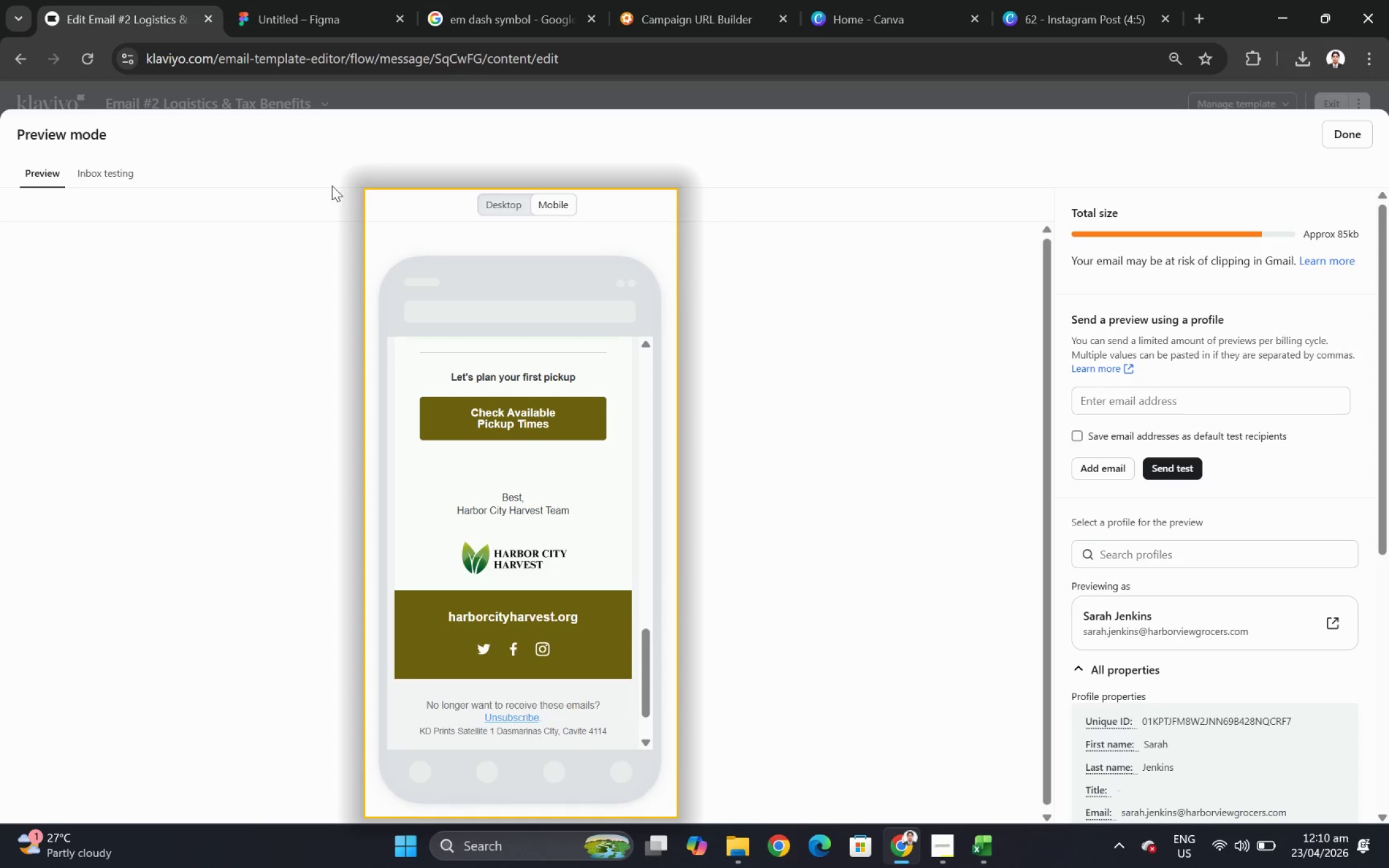 
left_click([307, 148])
 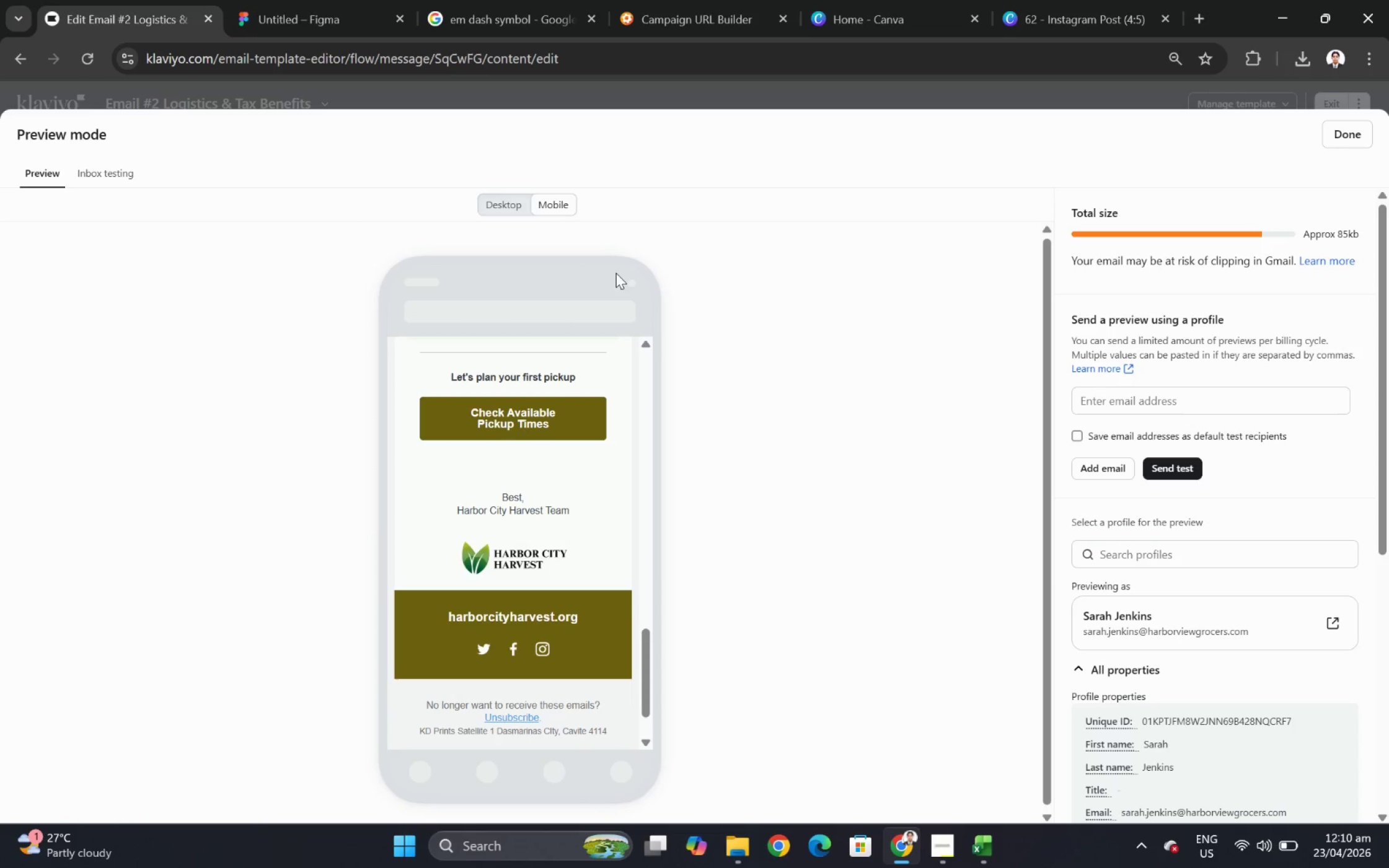 
wait(6.8)
 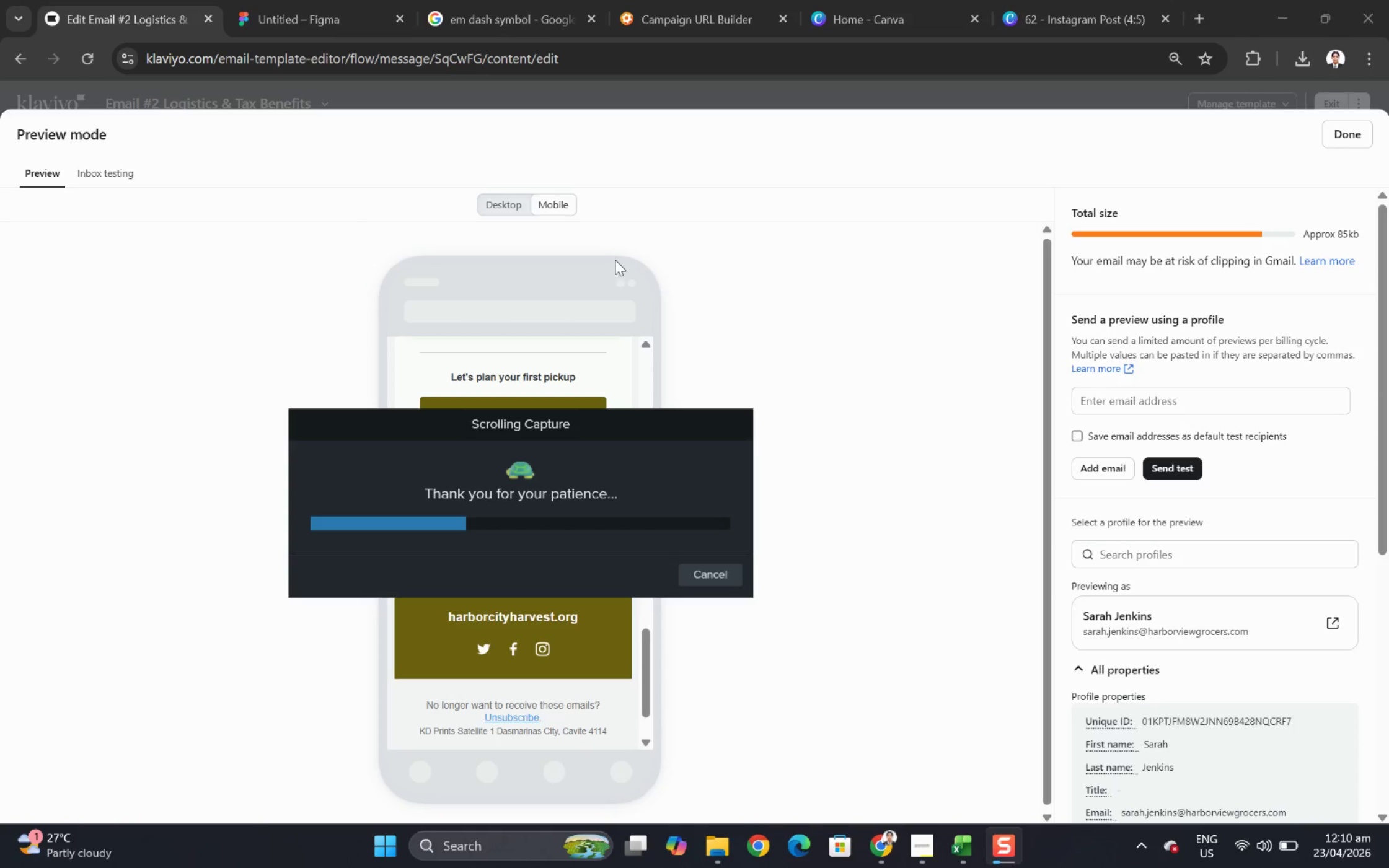 
key(Control+C)
 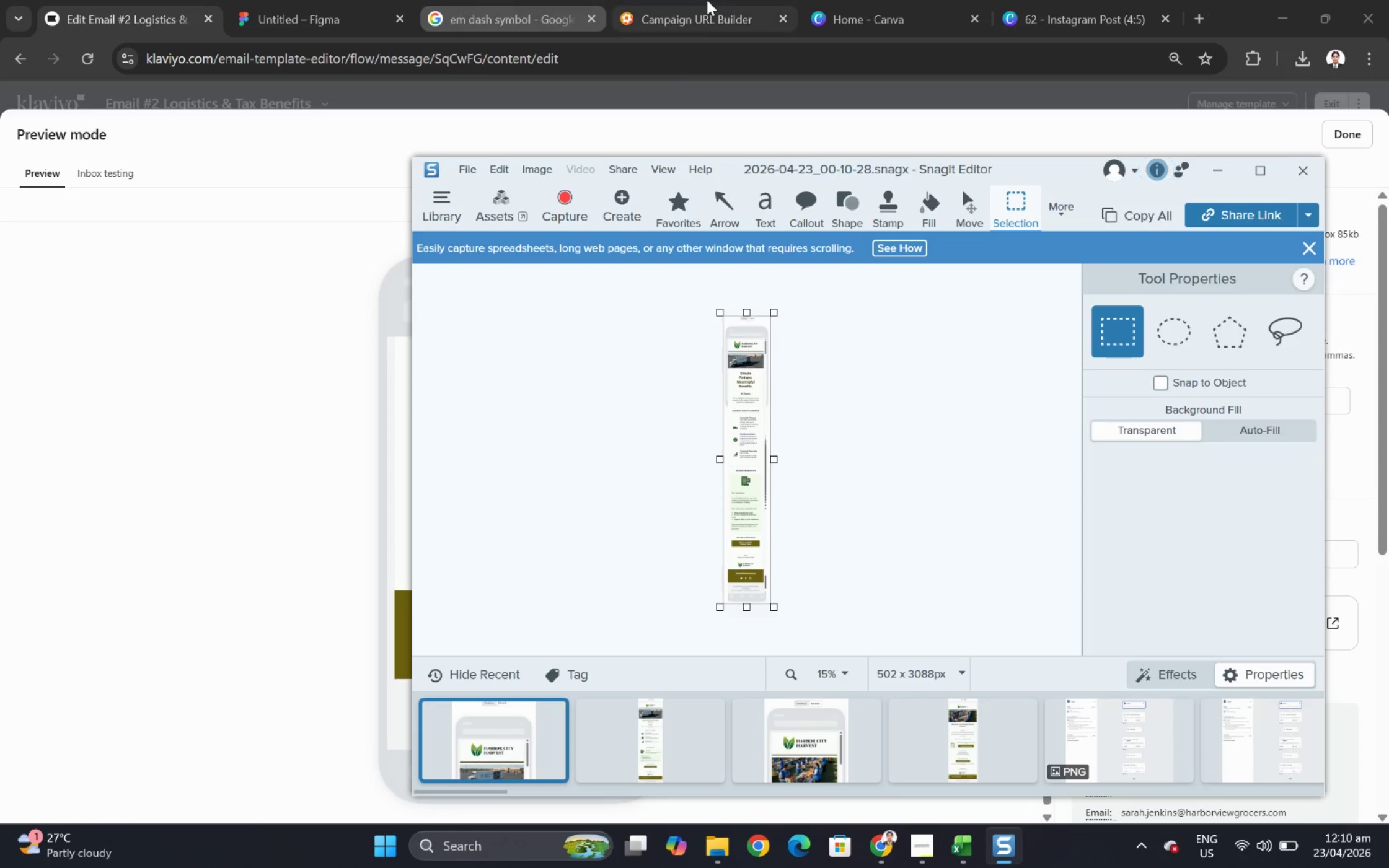 
left_click([364, 1])
 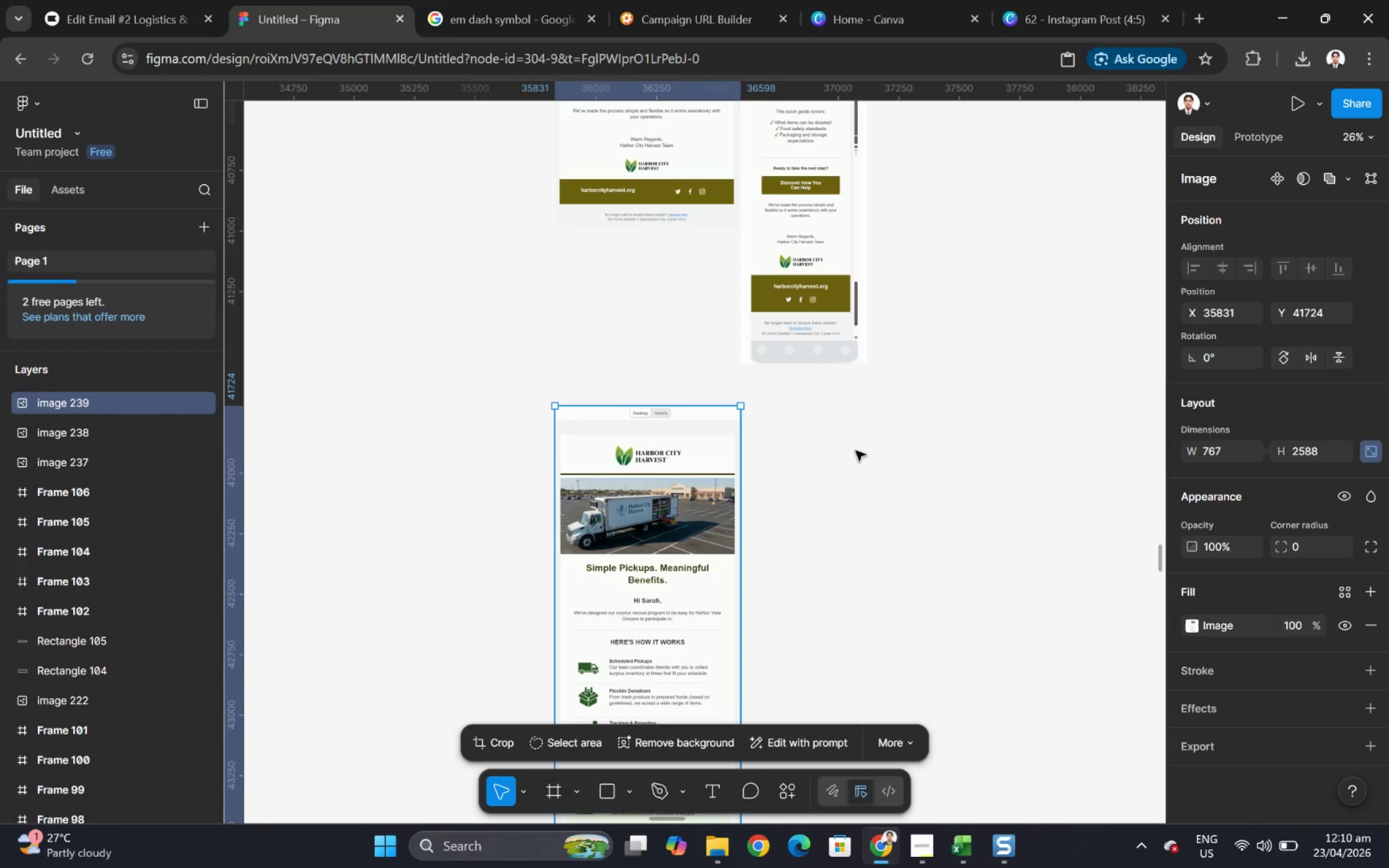 
key(Control+V)
 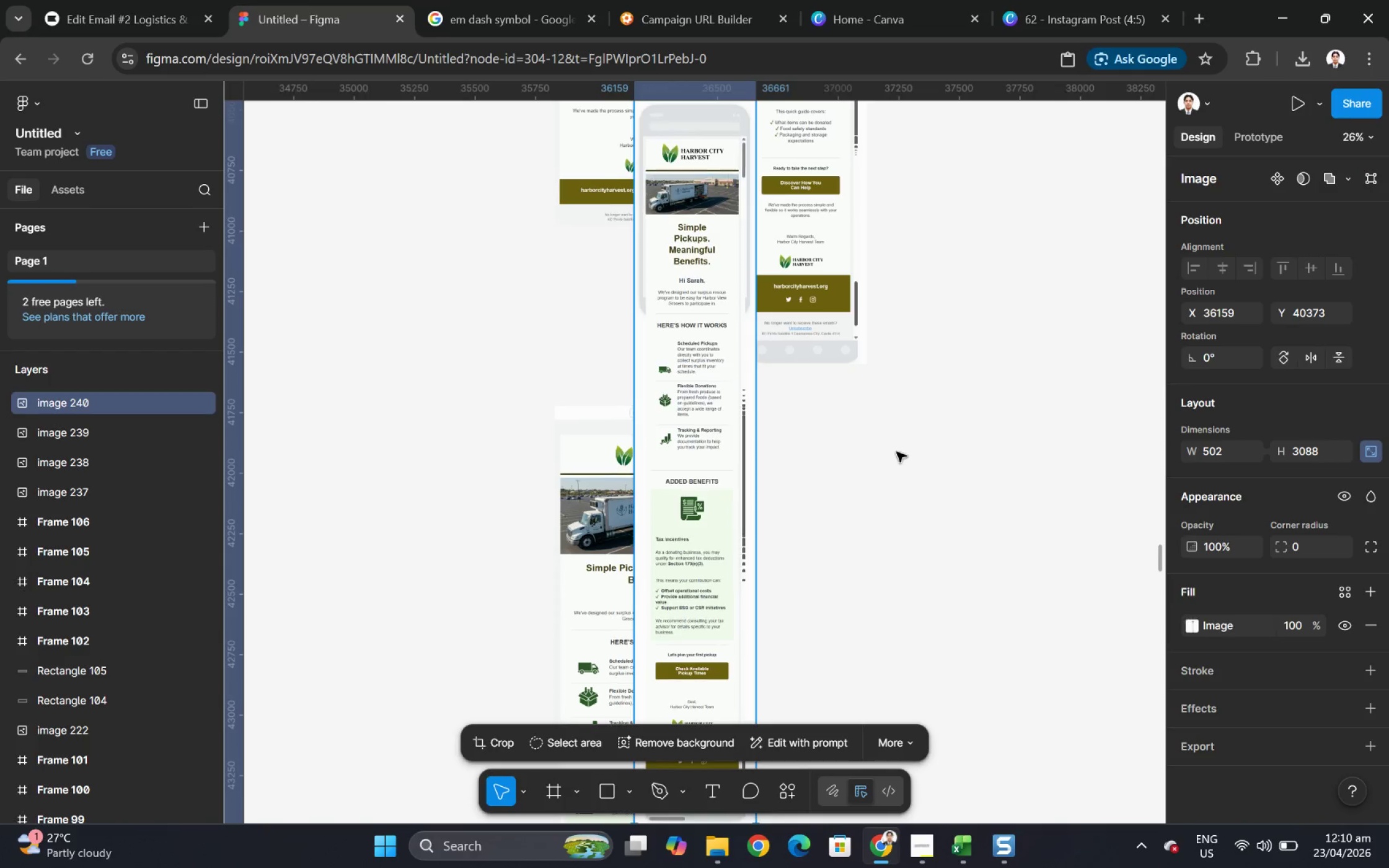 
hold_key(key=ControlLeft, duration=0.33)
 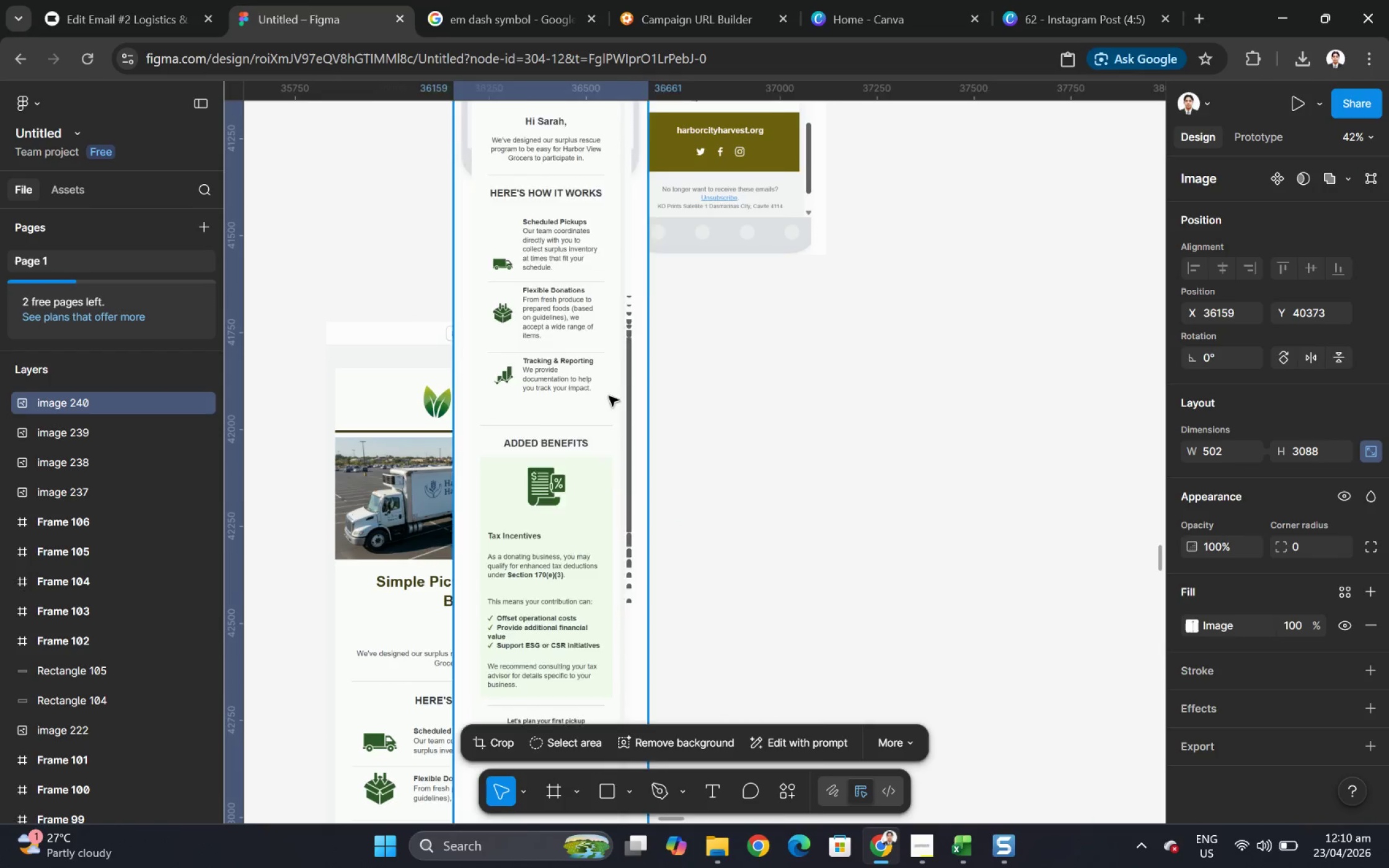 
left_click_drag(start_coordinate=[597, 334], to_coordinate=[771, 618])
 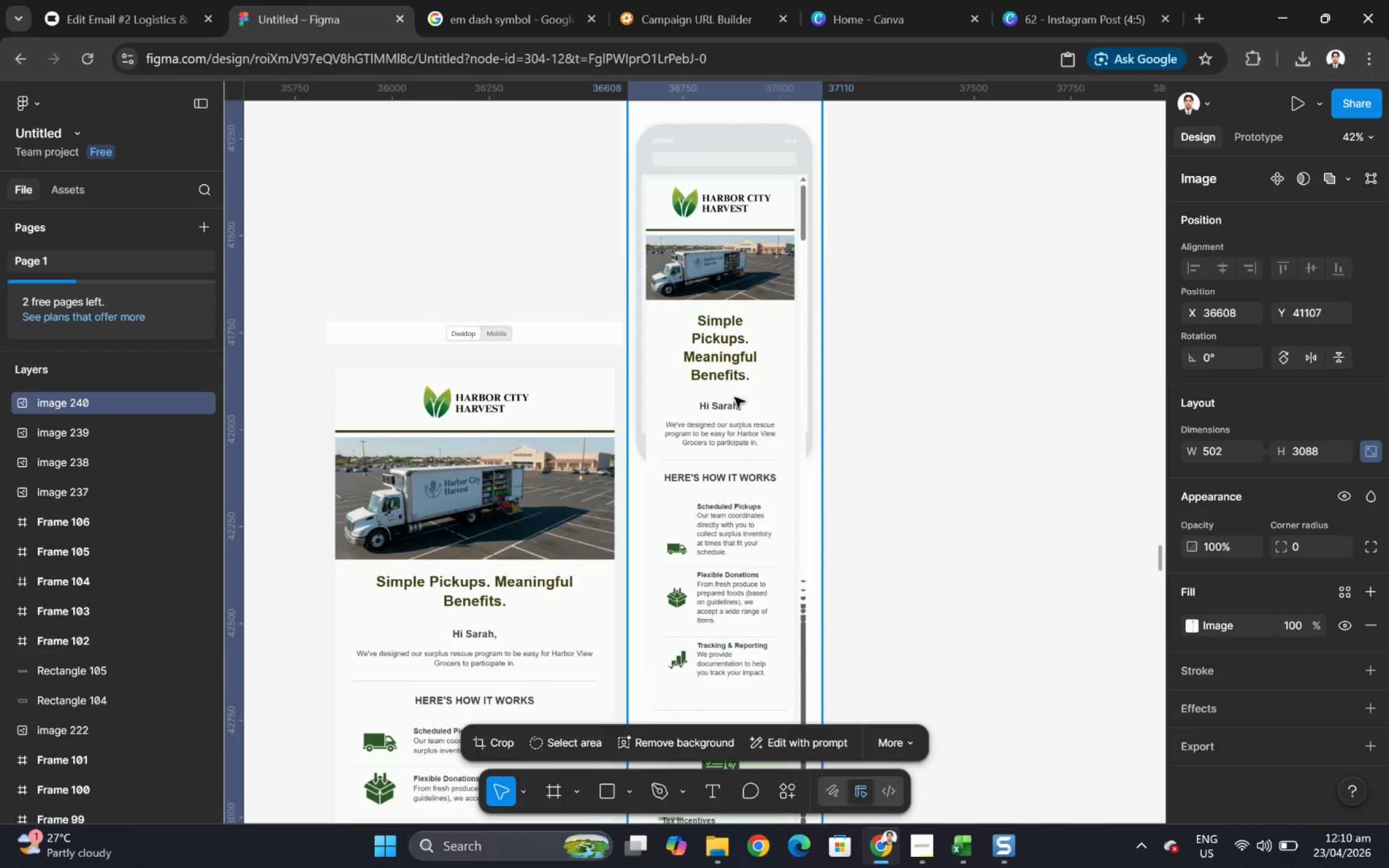 
scroll: coordinate [936, 545], scroll_direction: up, amount: 4.0
 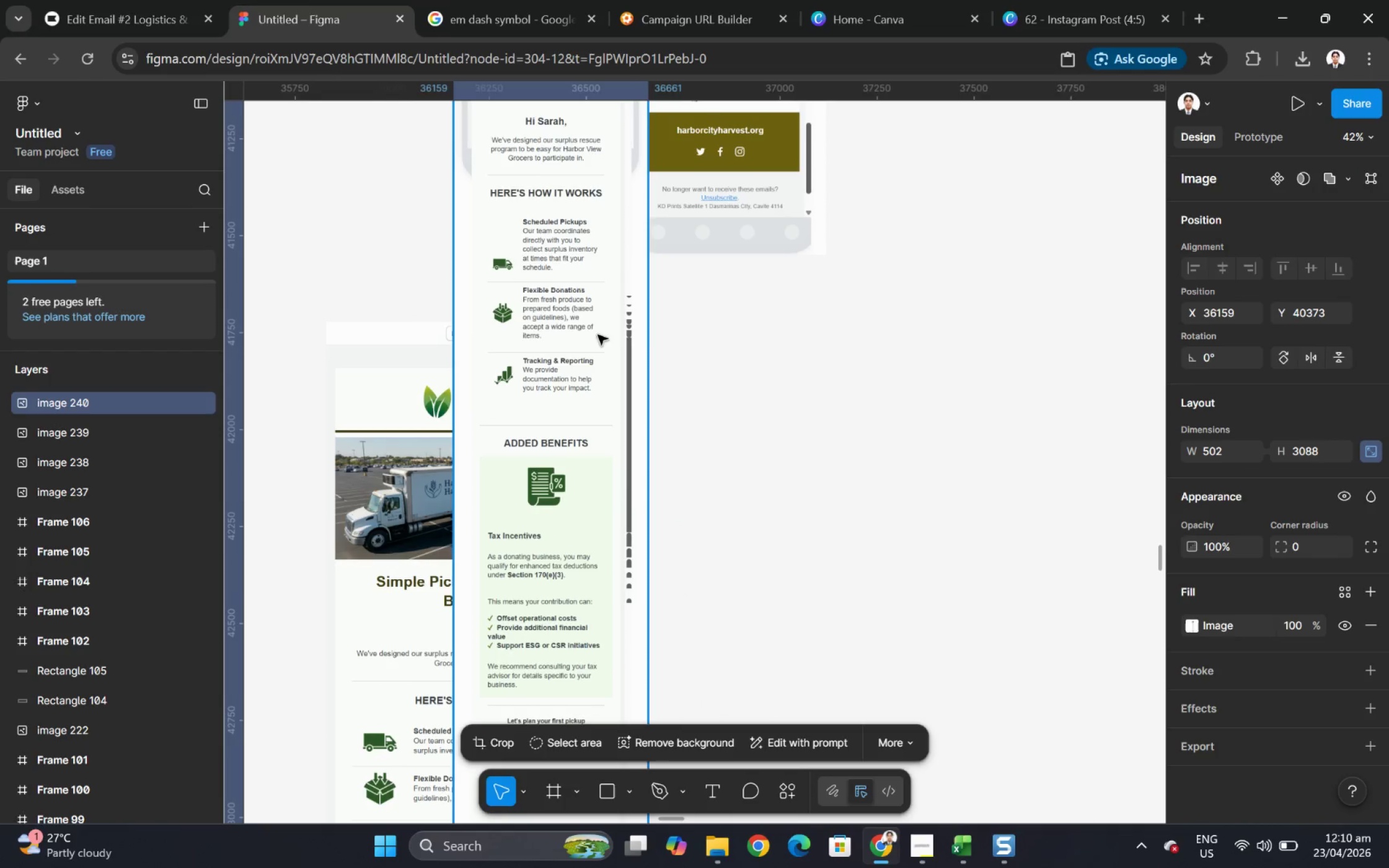 
left_click_drag(start_coordinate=[737, 383], to_coordinate=[742, 581])
 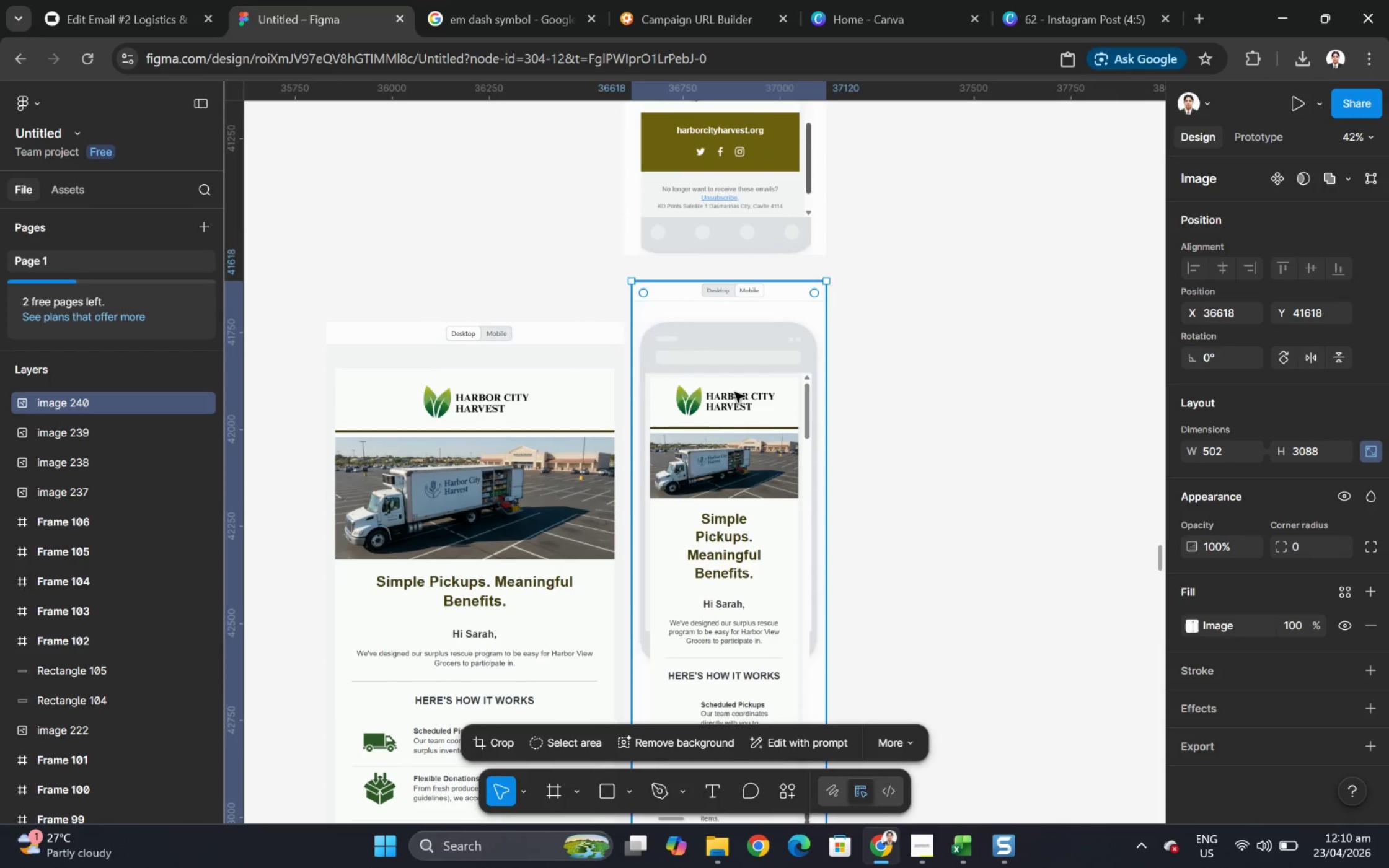 
left_click_drag(start_coordinate=[734, 392], to_coordinate=[730, 431])
 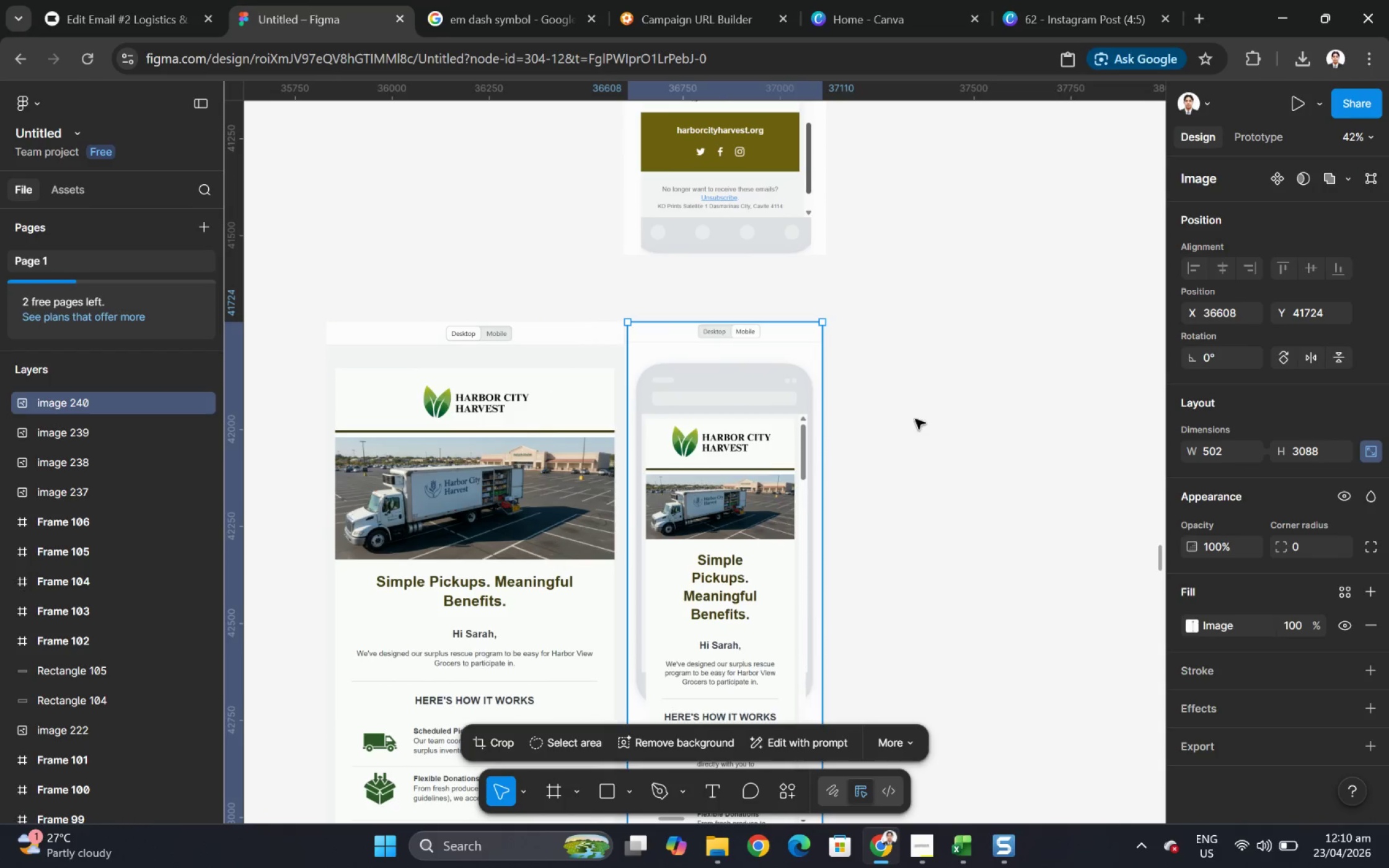 
left_click([915, 419])
 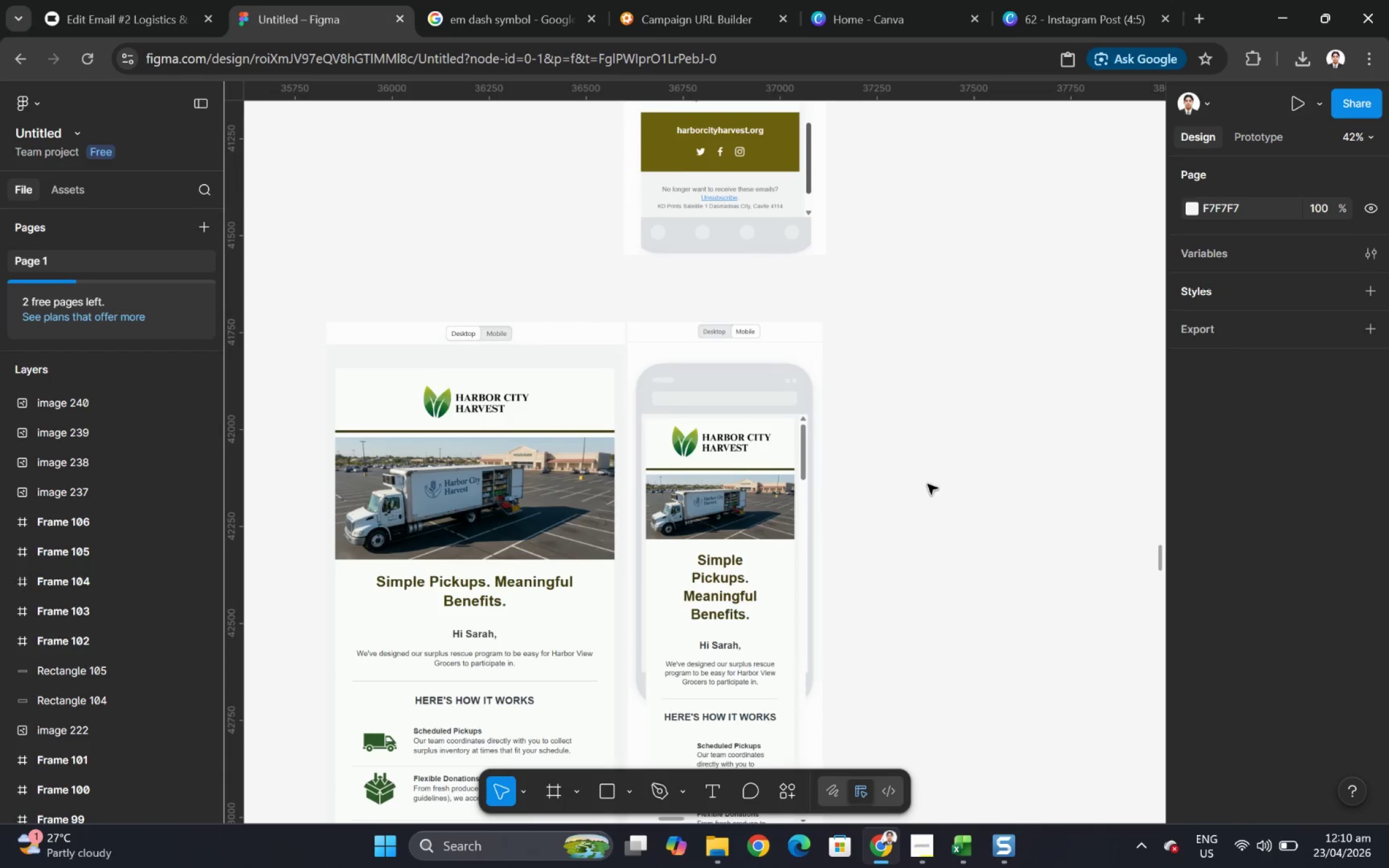 
scroll: coordinate [929, 481], scroll_direction: down, amount: 13.0
 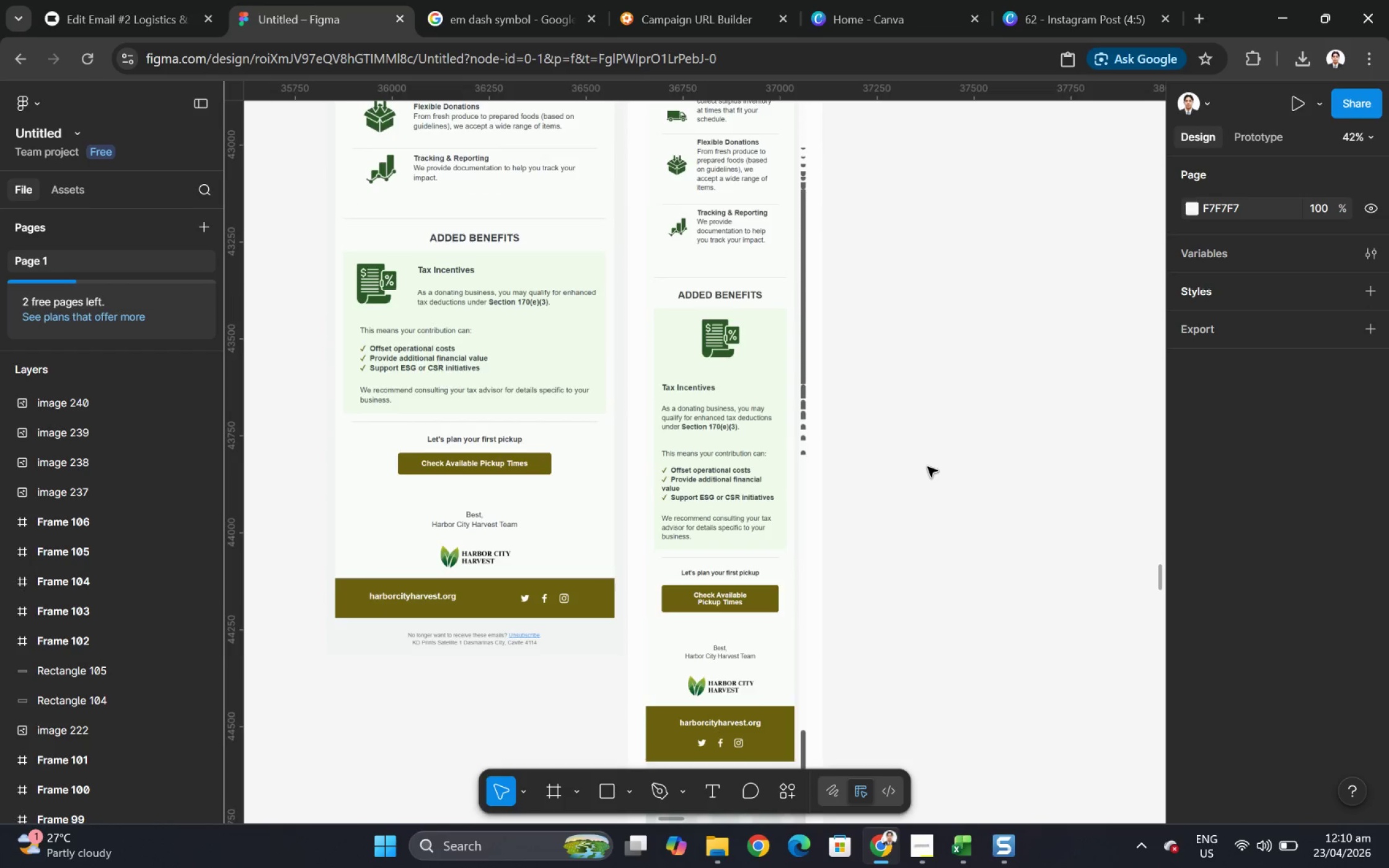 
scroll: coordinate [927, 467], scroll_direction: up, amount: 6.0
 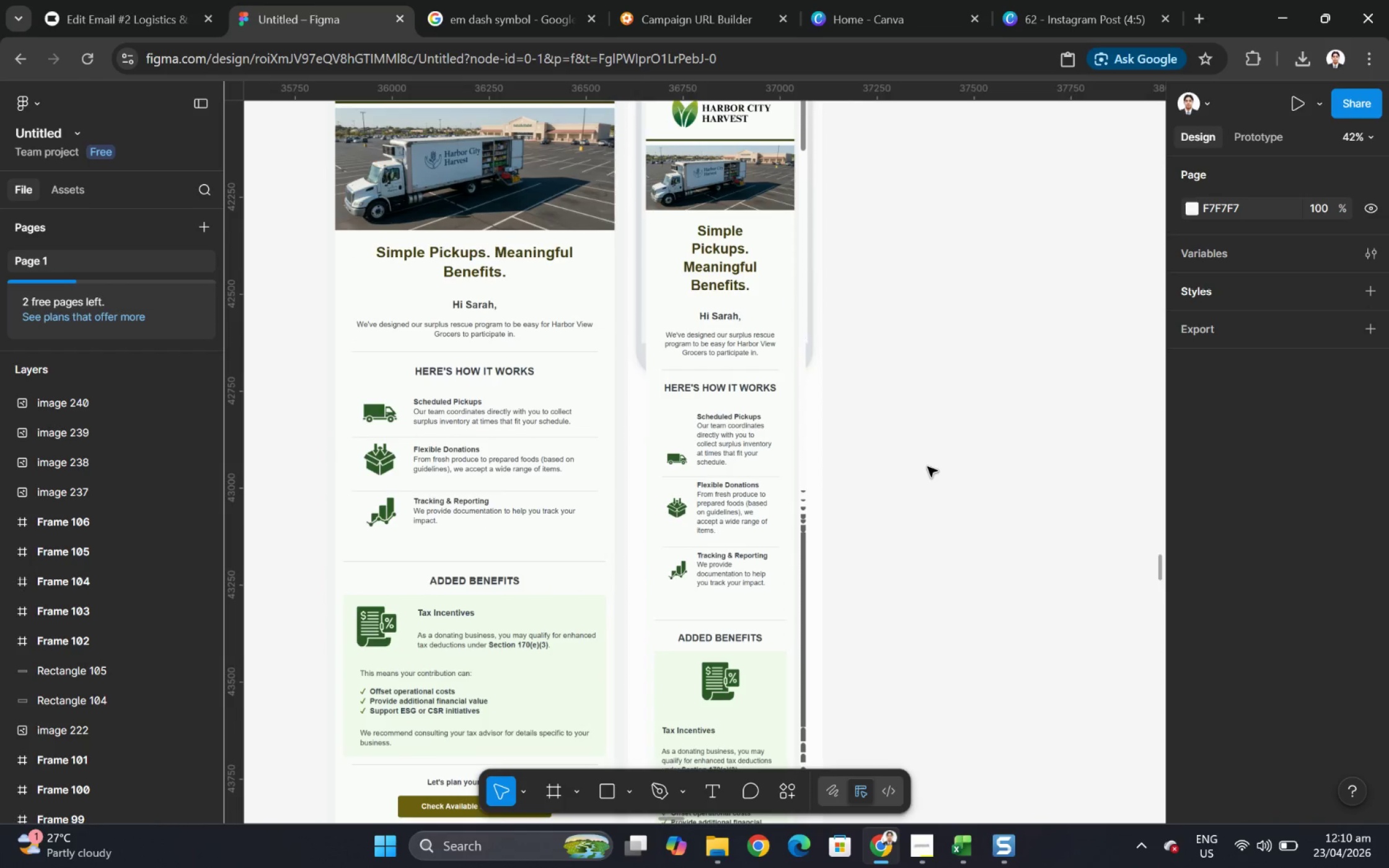 
hold_key(key=ControlLeft, duration=0.47)
scroll: coordinate [805, 439], scroll_direction: up, amount: 10.0
 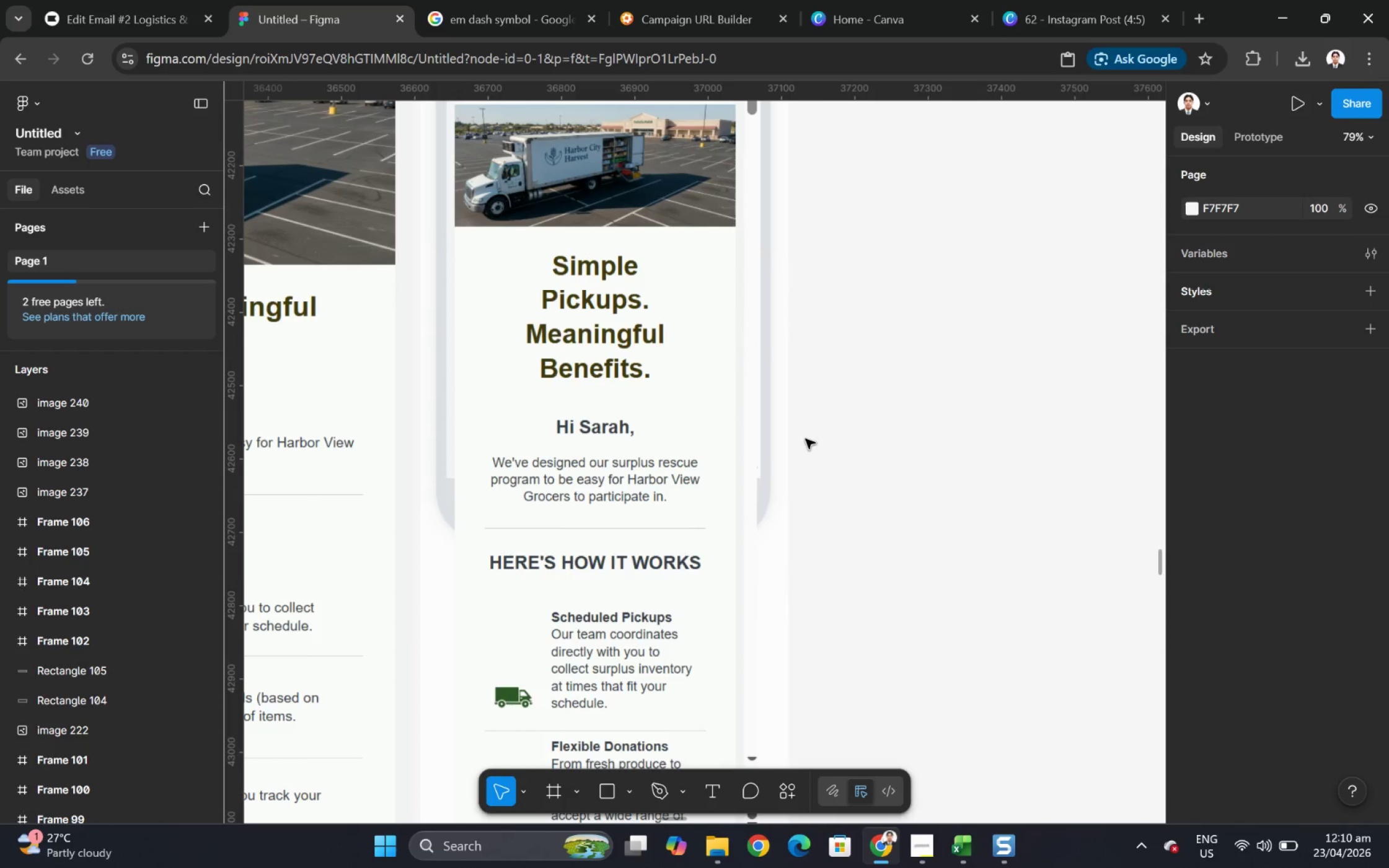 
hold_key(key=ControlLeft, duration=0.52)
scroll: coordinate [805, 455], scroll_direction: down, amount: 17.0
 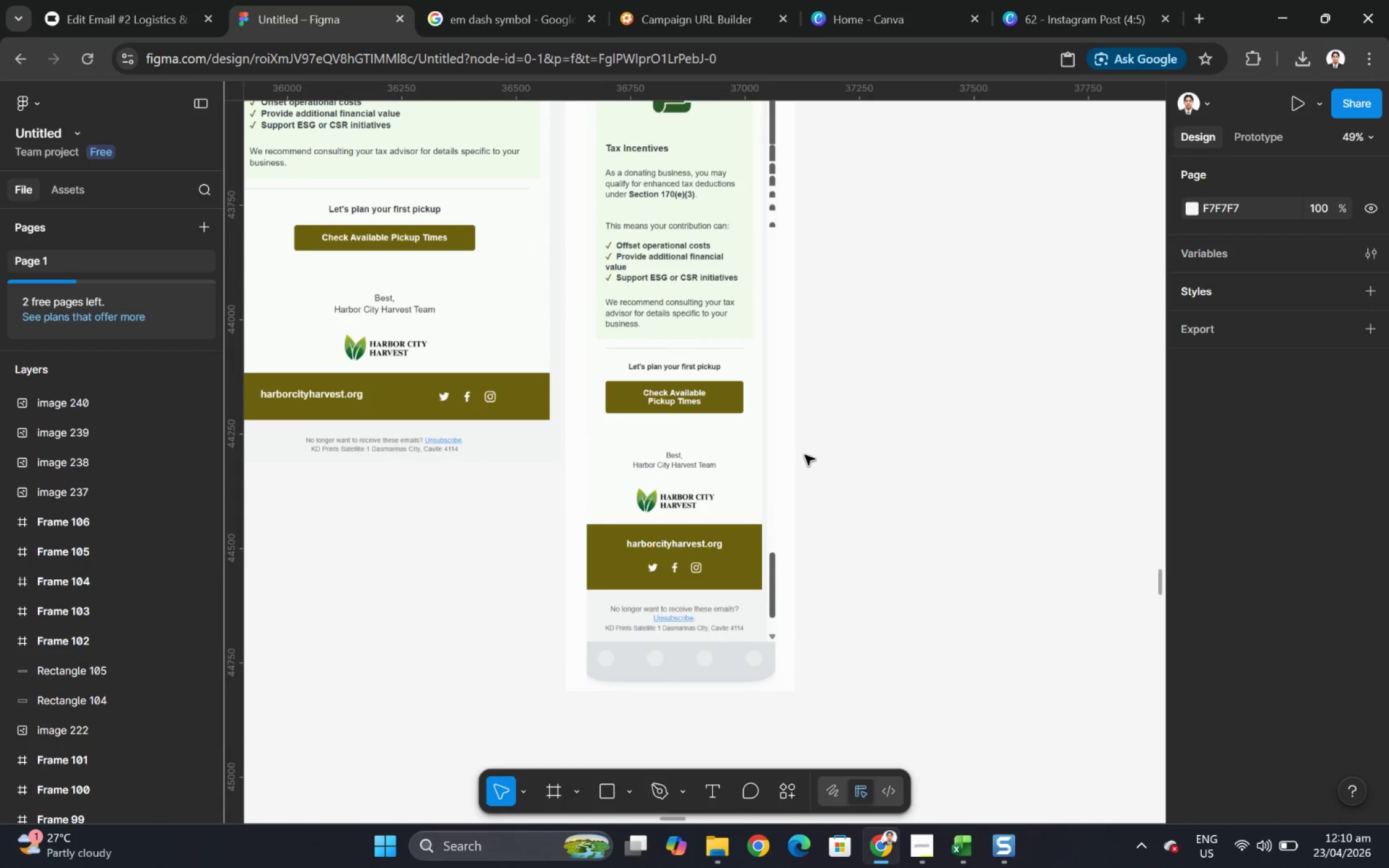 
hold_key(key=ControlLeft, duration=2.86)
scroll: coordinate [793, 453], scroll_direction: up, amount: 5.0
 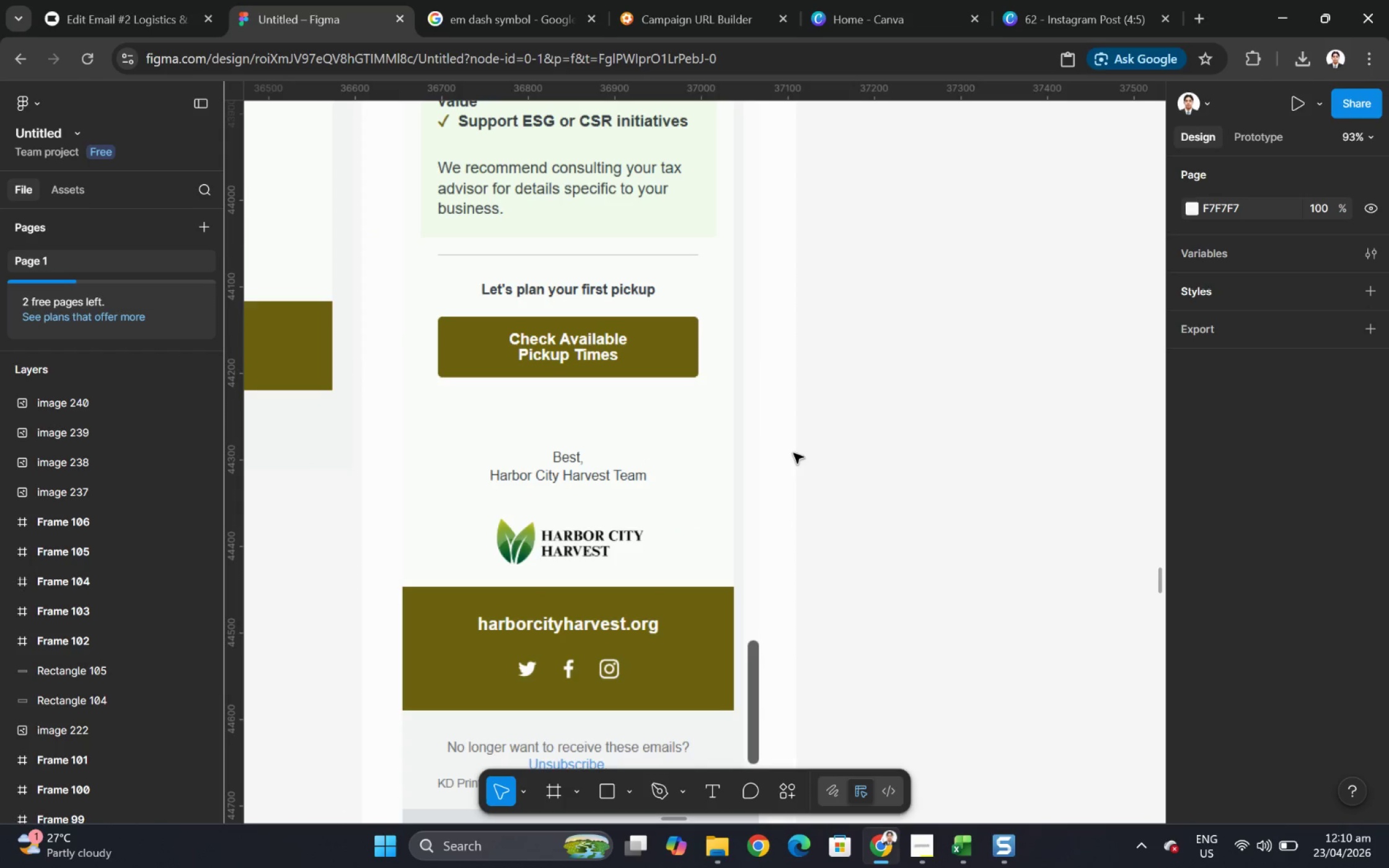 
scroll: coordinate [793, 453], scroll_direction: down, amount: 5.0
 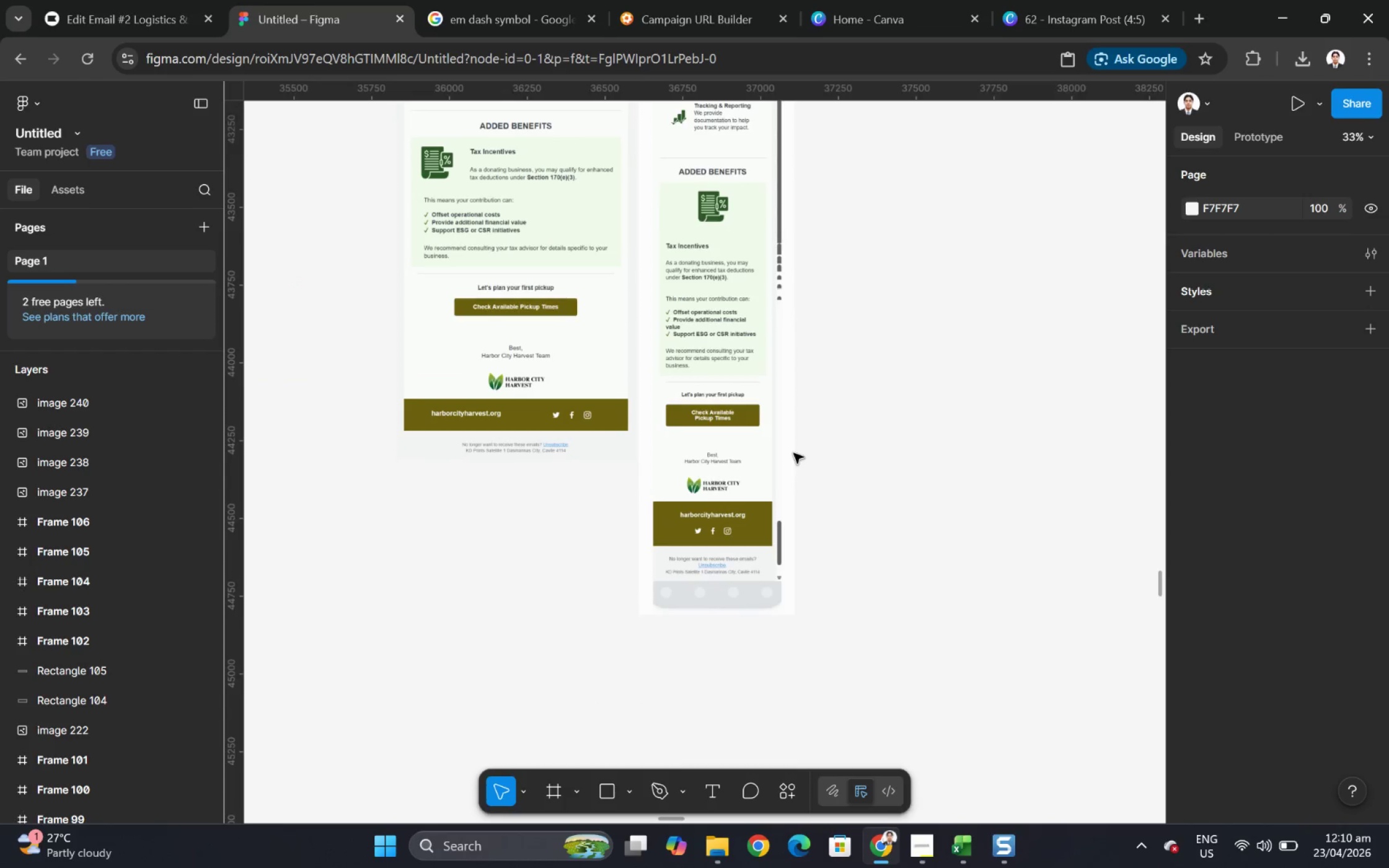 
hold_key(key=ControlLeft, duration=0.66)
scroll: coordinate [739, 415], scroll_direction: up, amount: 11.0
 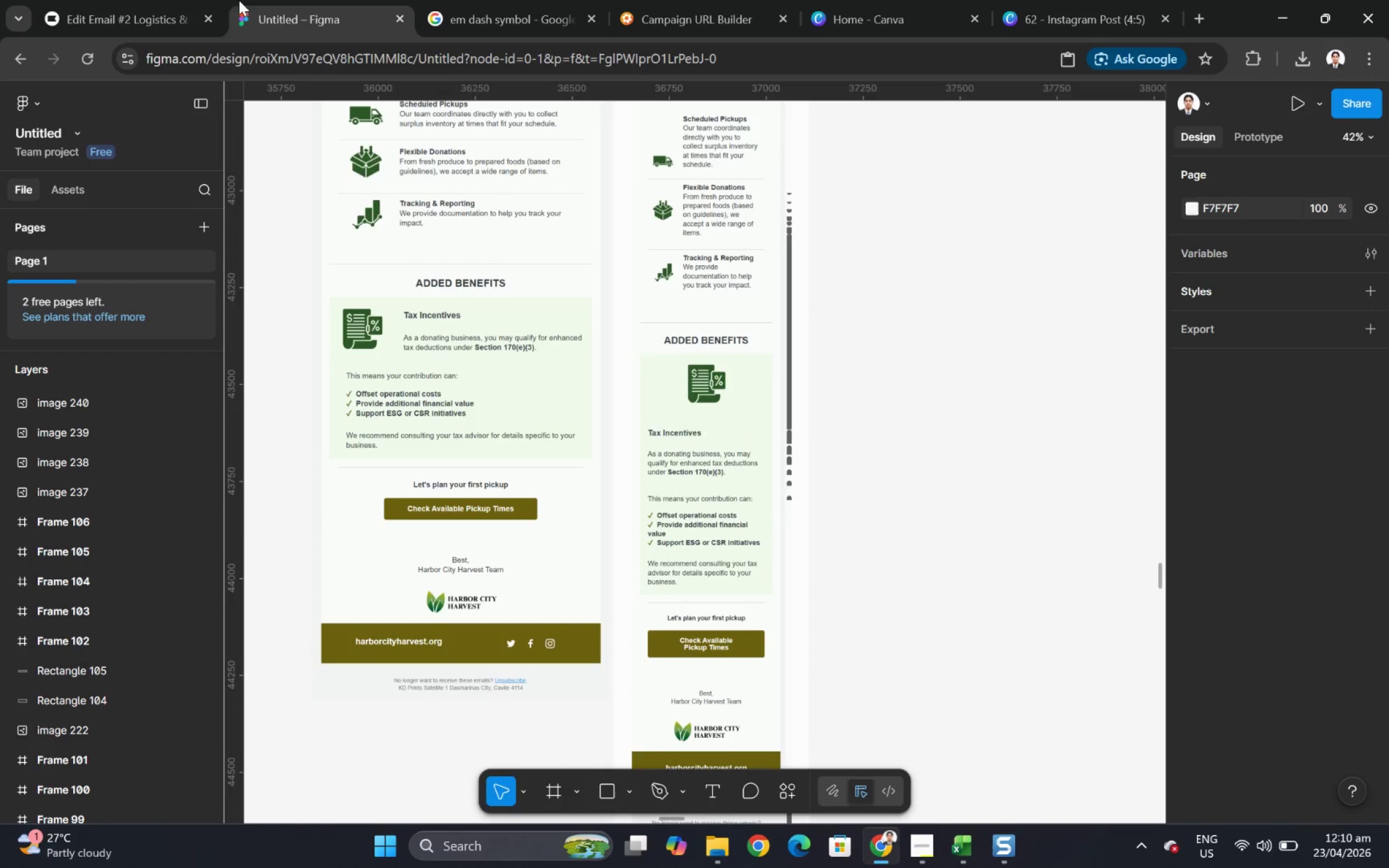 
left_click([193, 0])
 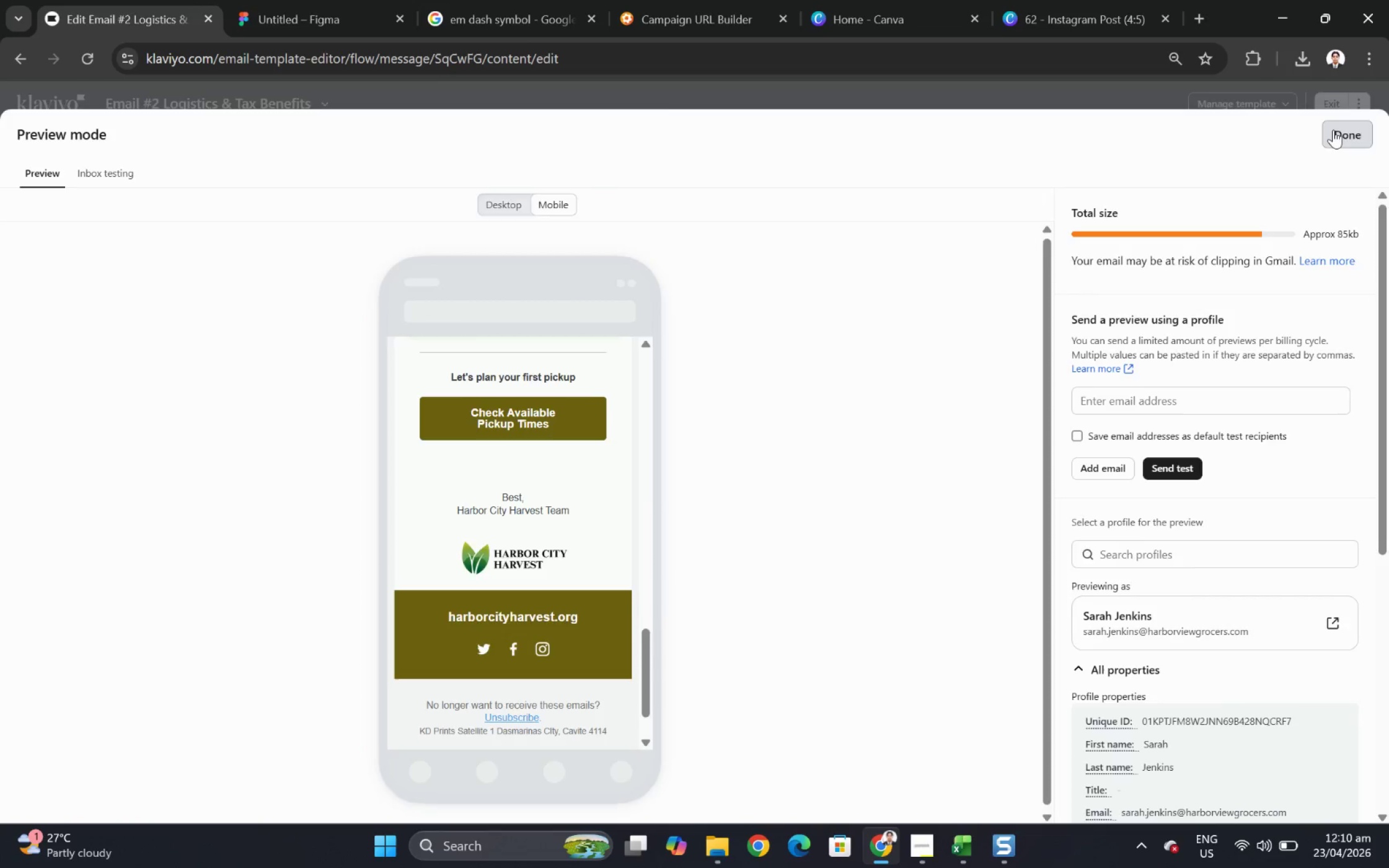 
scroll: coordinate [816, 603], scroll_direction: down, amount: 8.0
 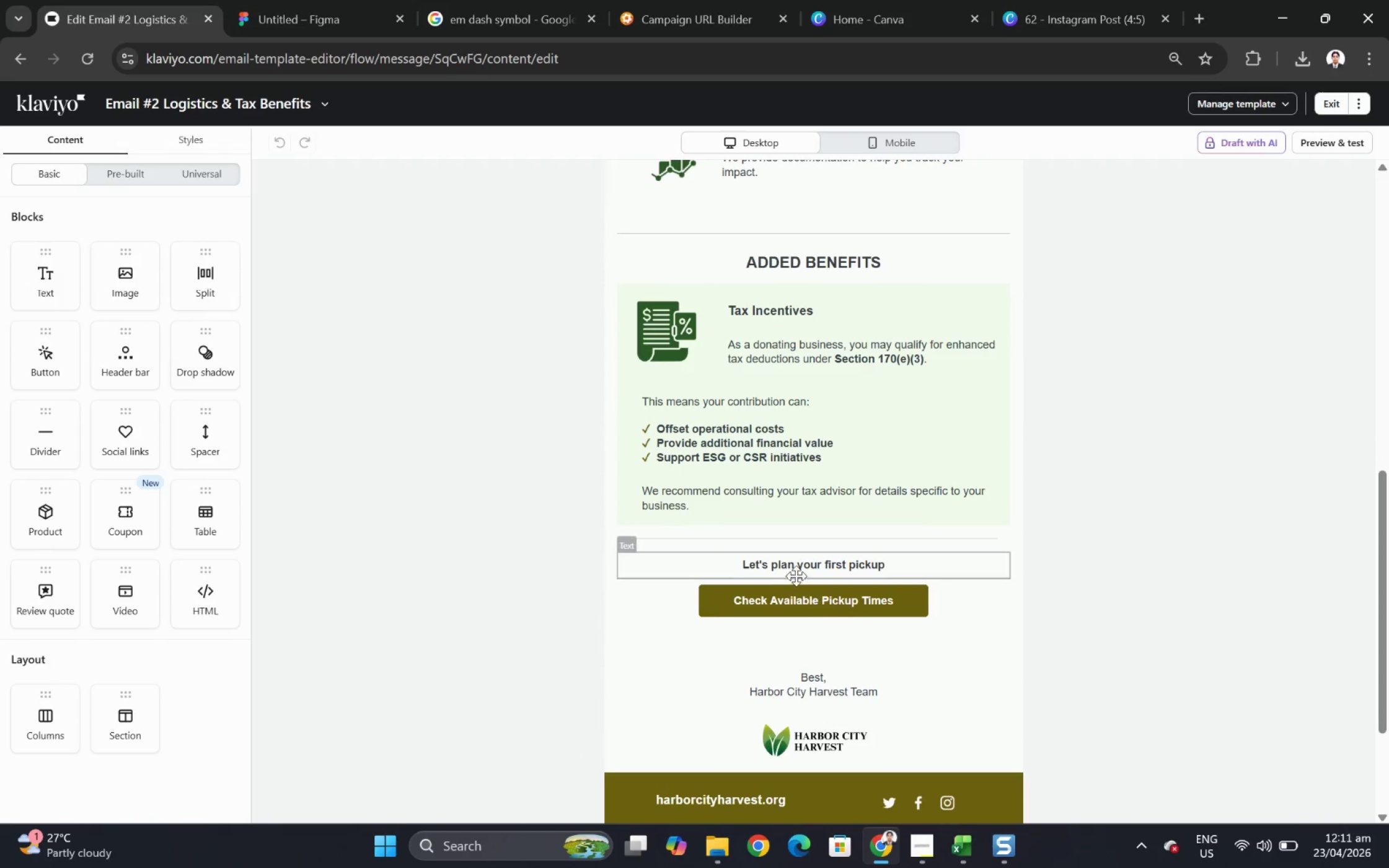 
left_click([796, 572])
 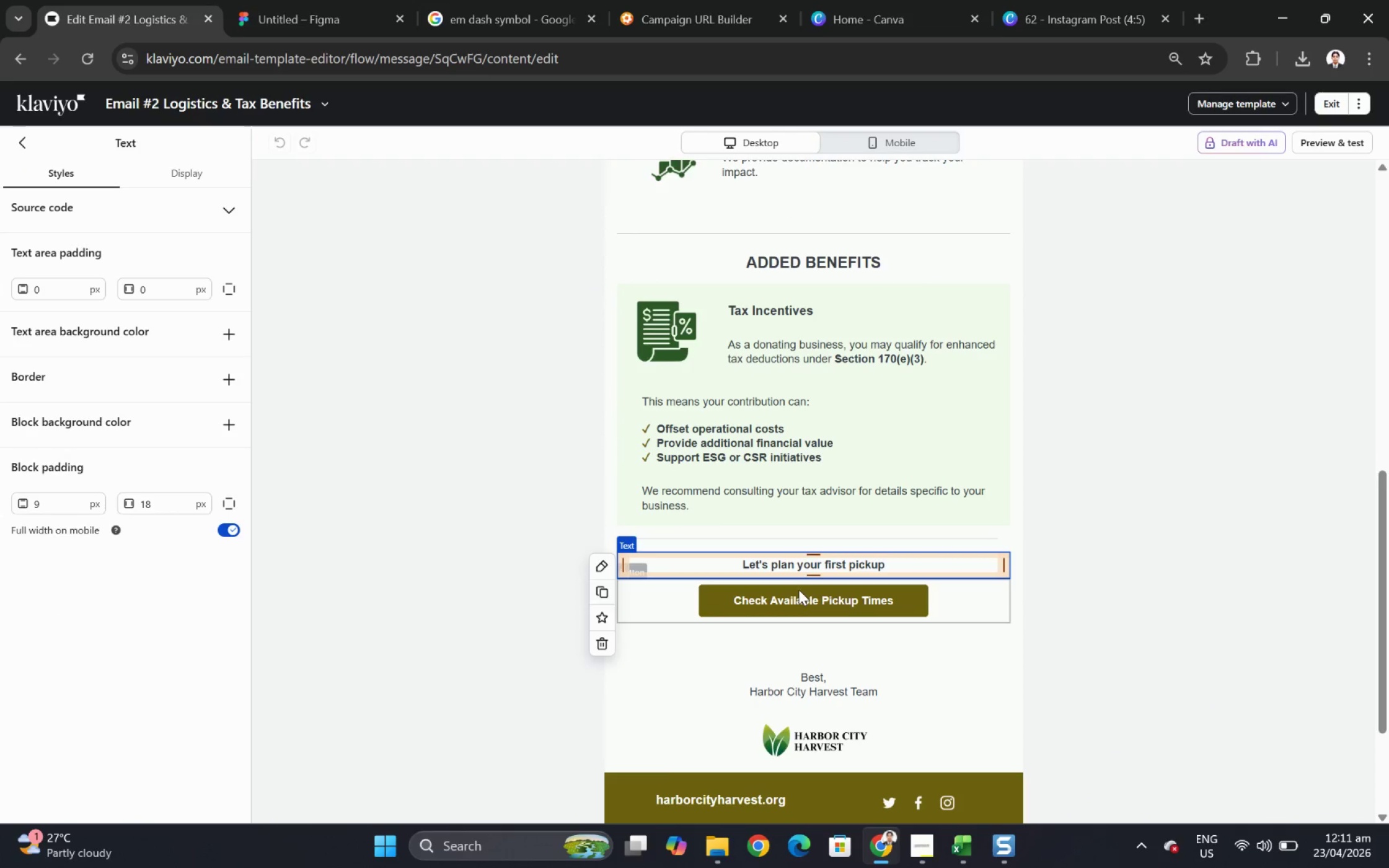 
left_click([798, 589])
 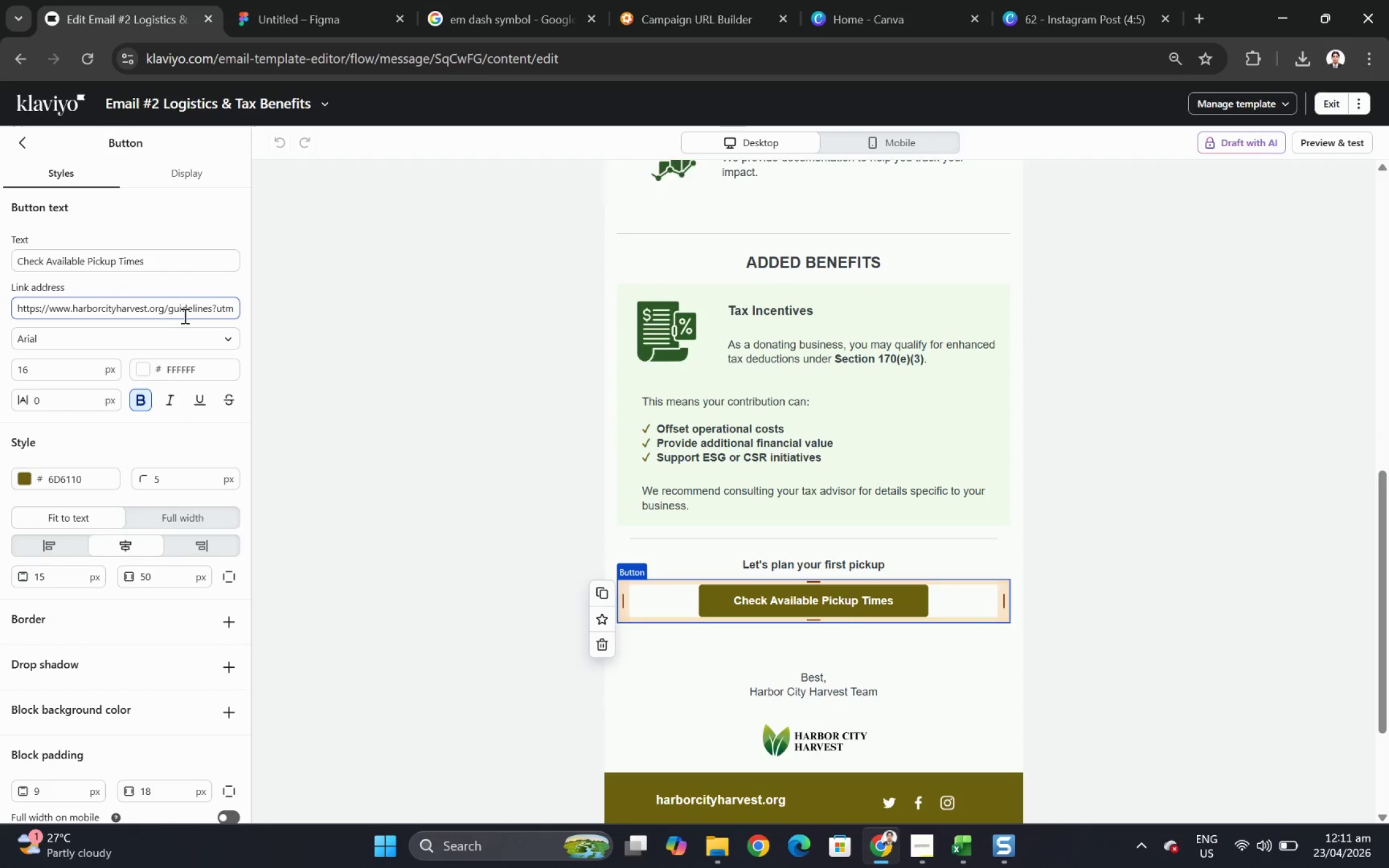 
left_click_drag(start_coordinate=[191, 312], to_coordinate=[294, 312])
 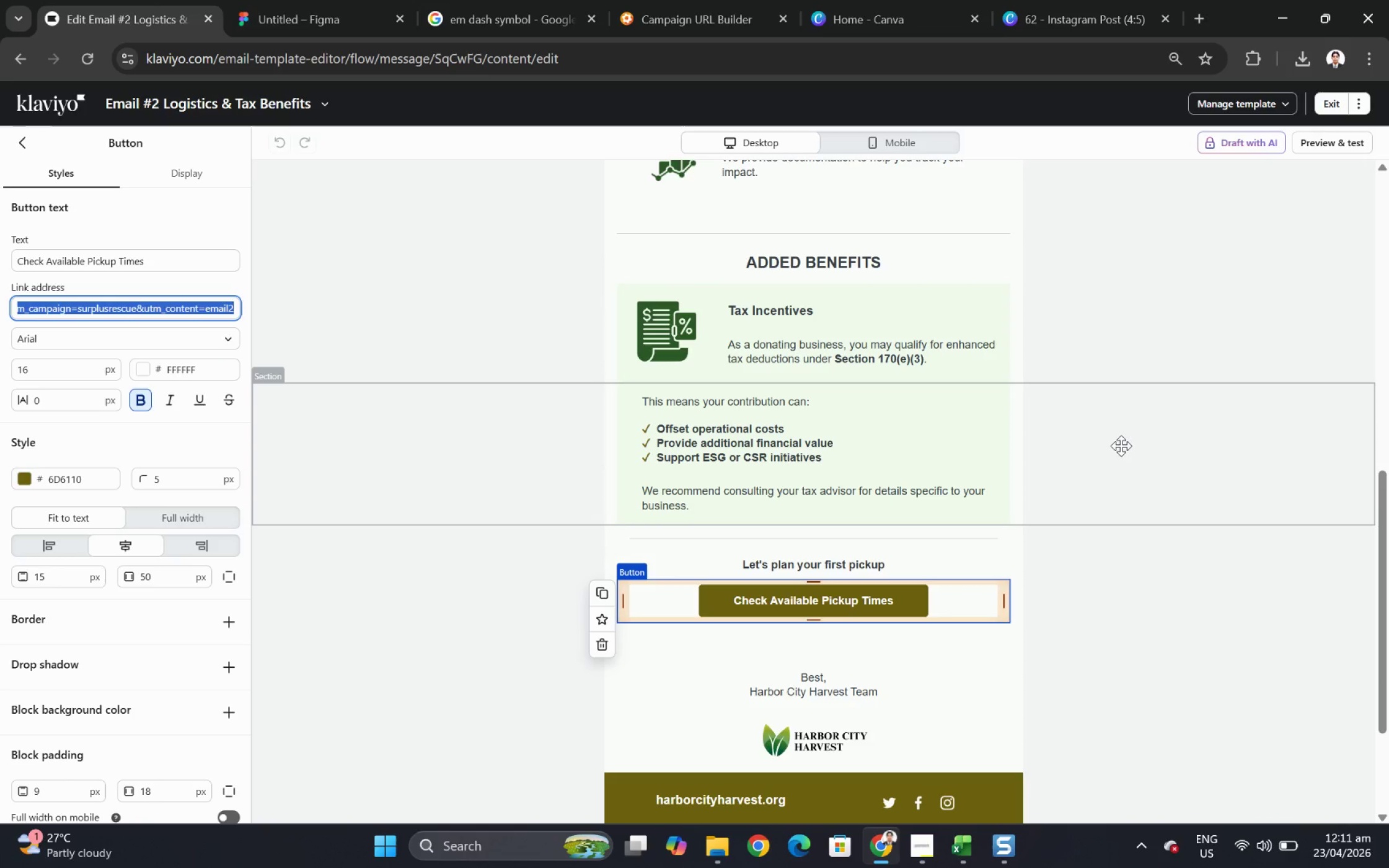 
left_click([1121, 445])
 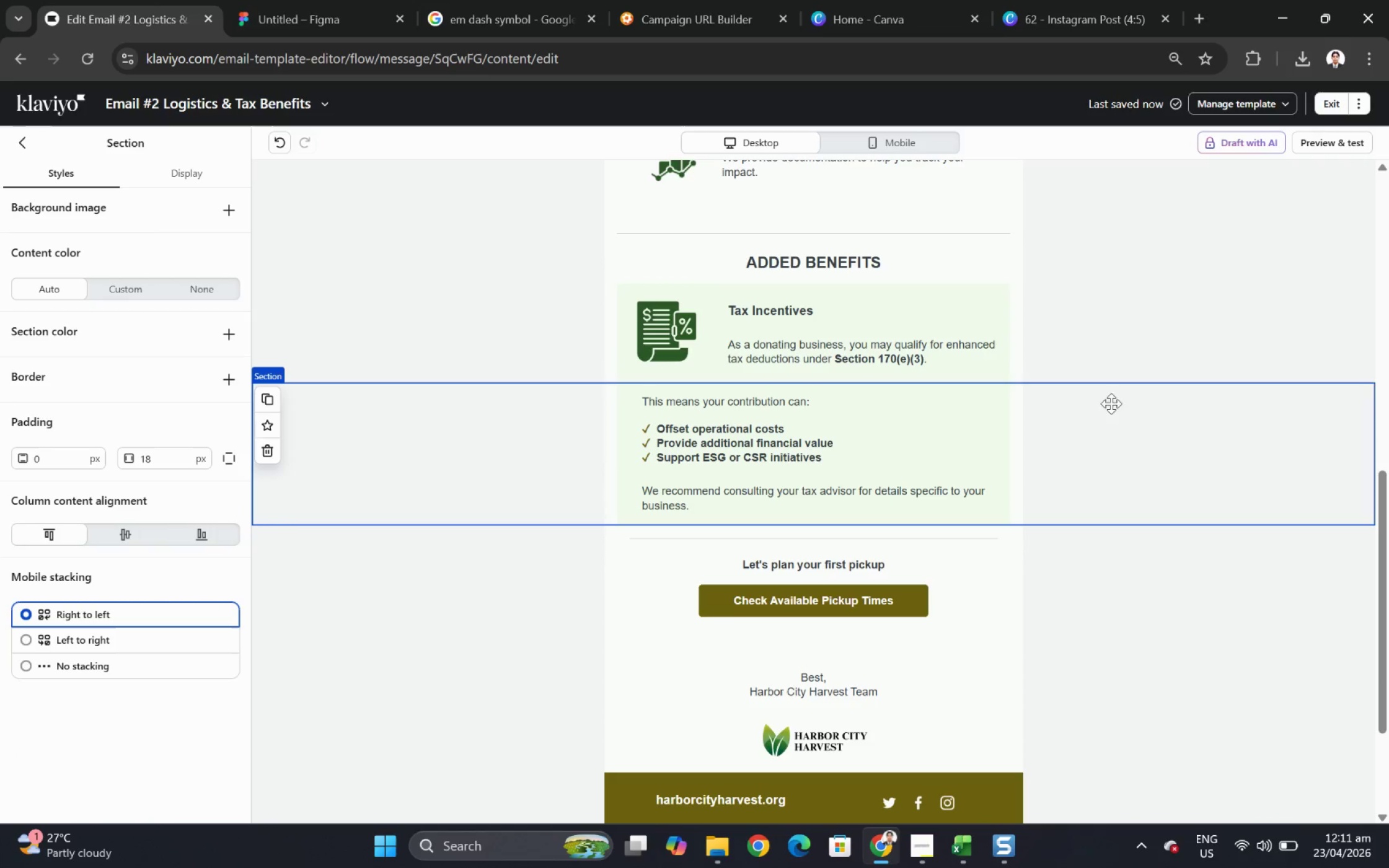 
scroll: coordinate [1100, 337], scroll_direction: up, amount: 9.0
 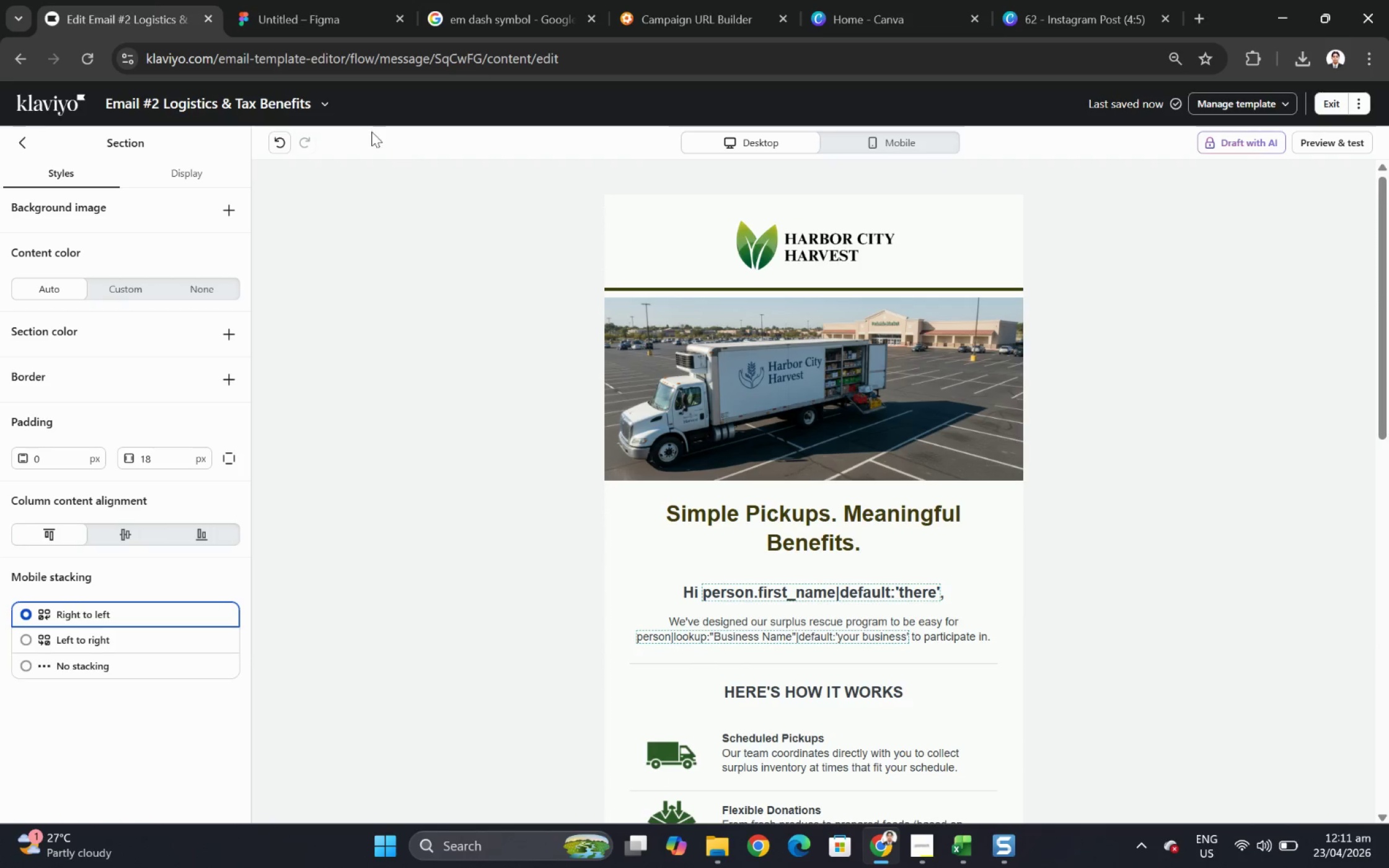 
left_click([332, 102])
 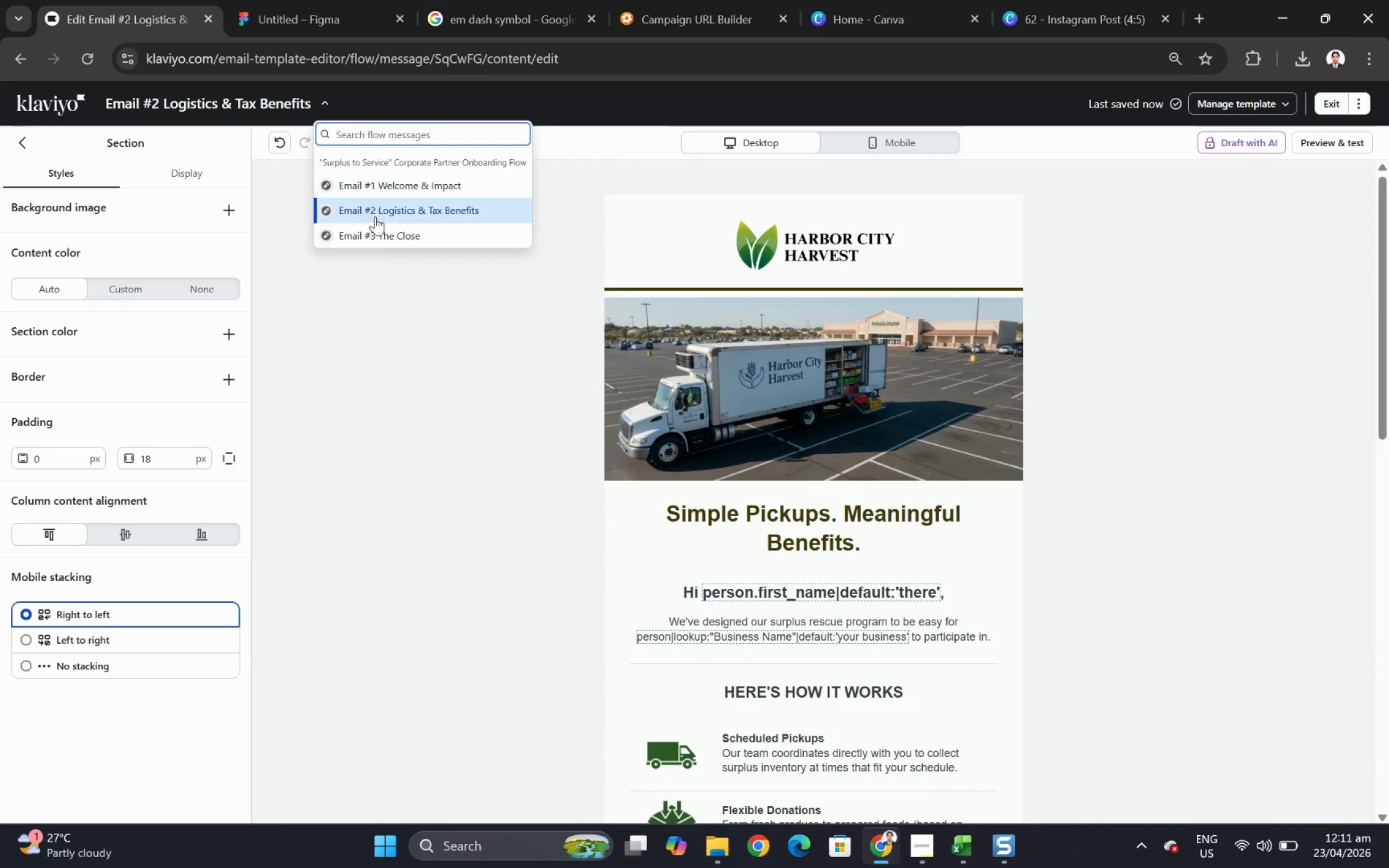 
left_click([377, 230])
 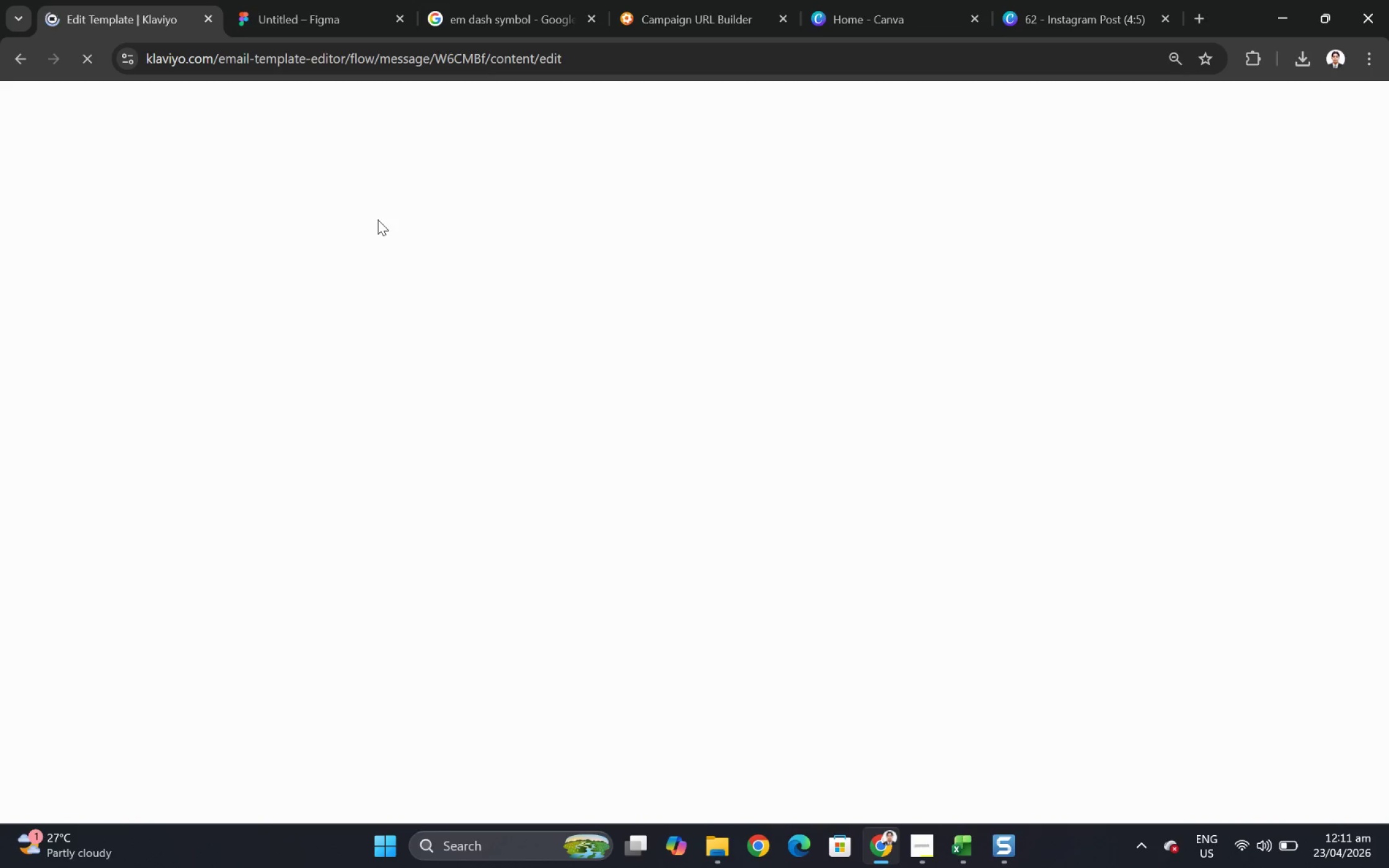 
wait(12.38)
 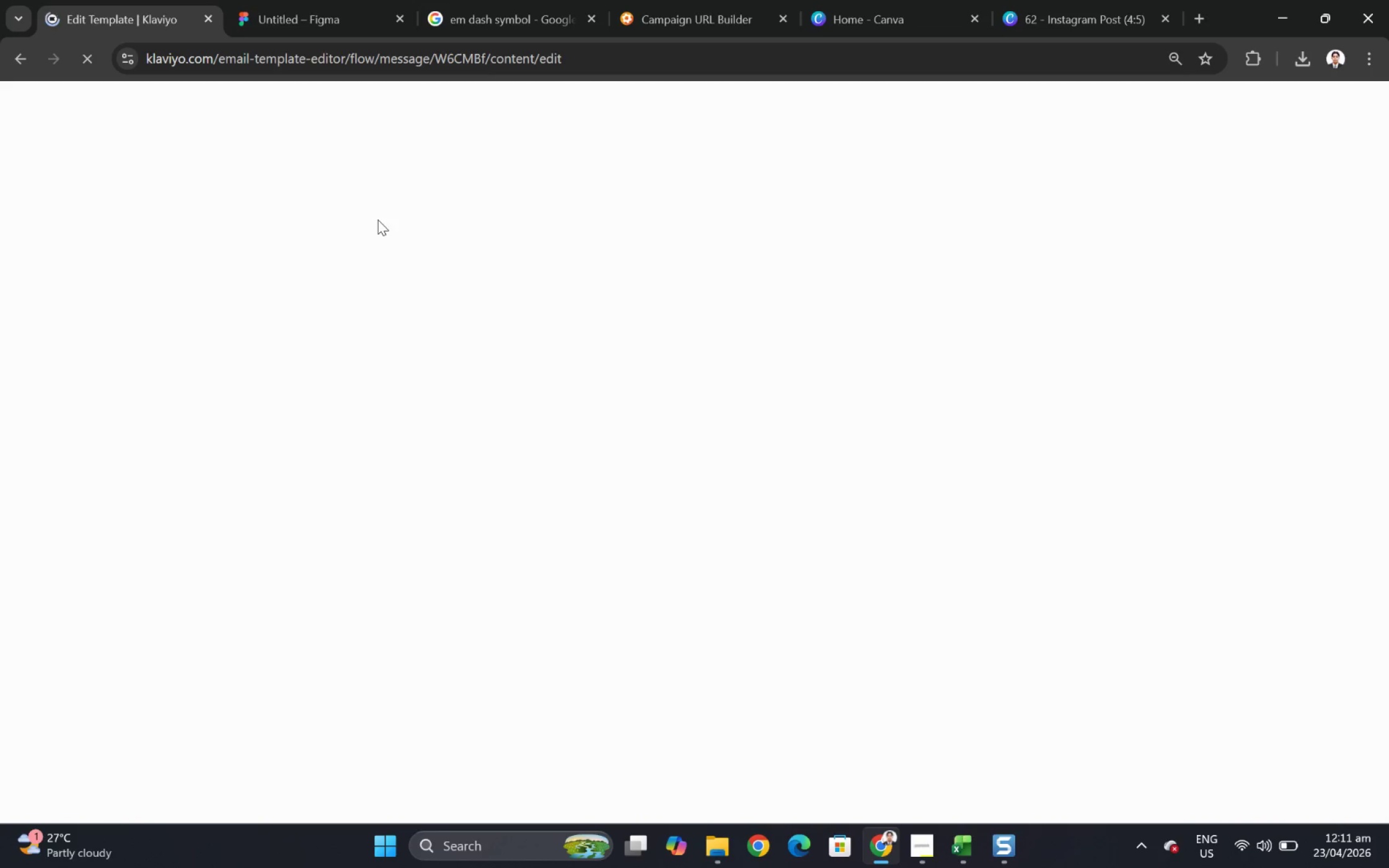 
scroll: coordinate [1174, 386], scroll_direction: up, amount: 1.0
 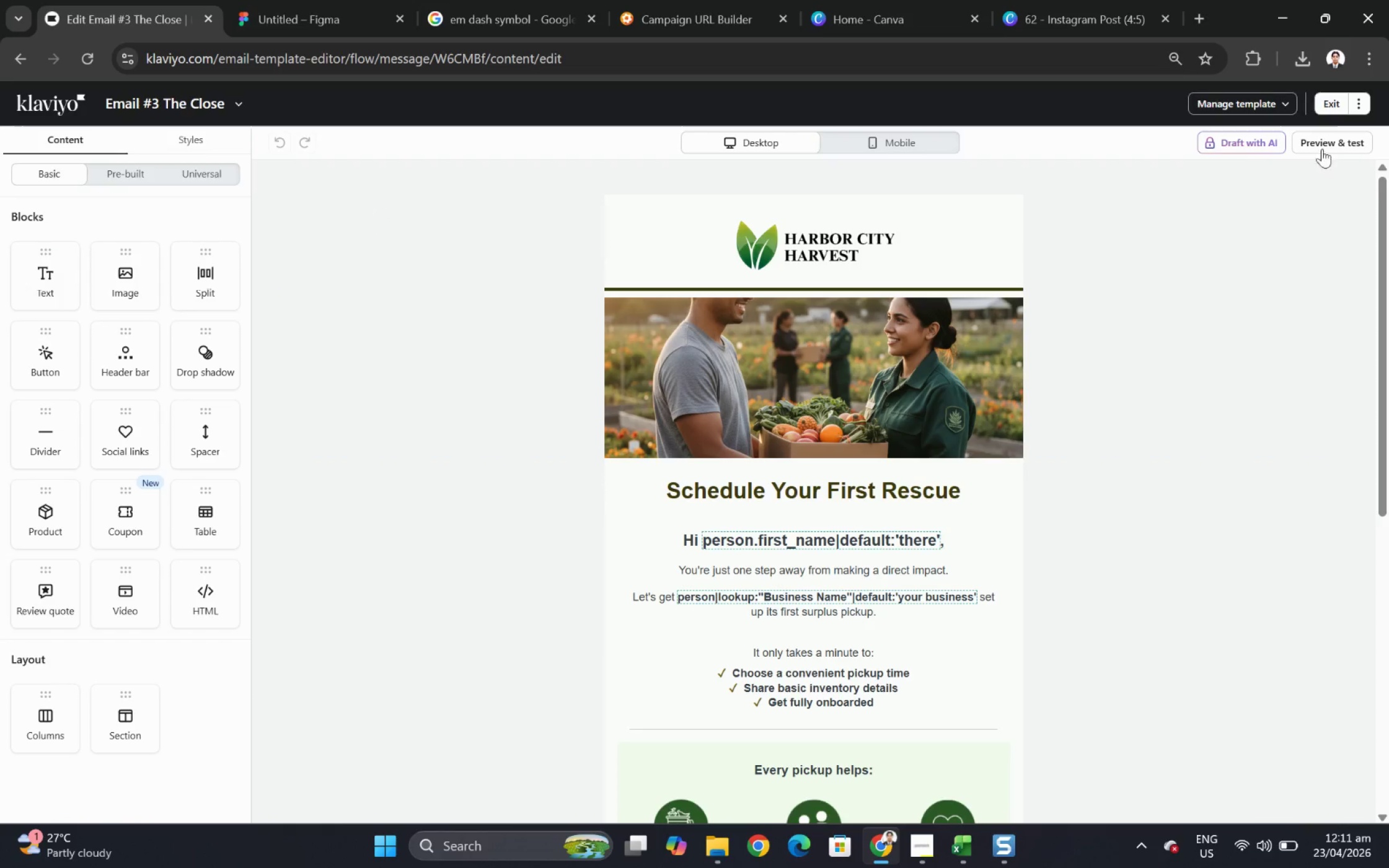 
left_click([1324, 142])
 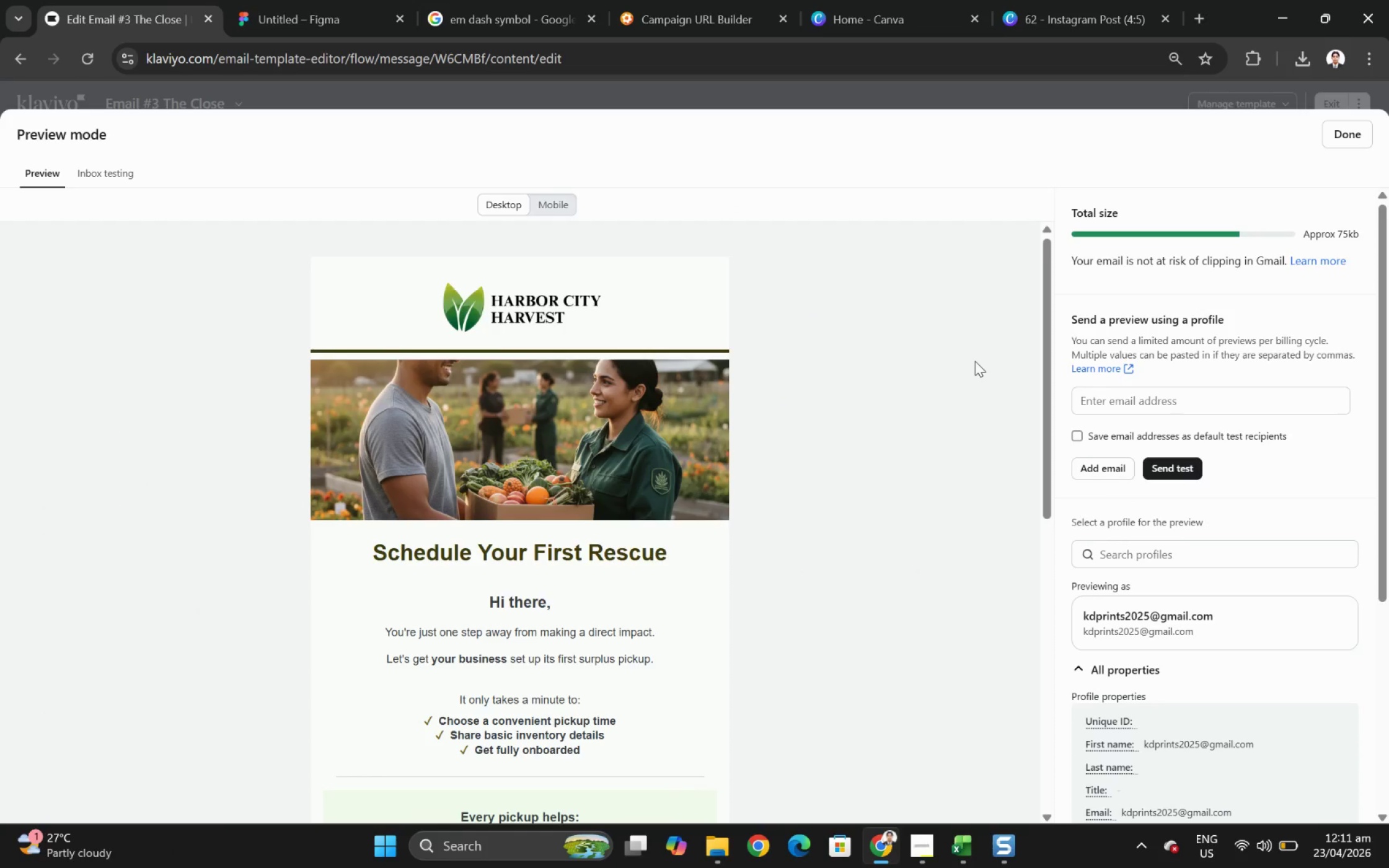 
scroll: coordinate [969, 348], scroll_direction: down, amount: 1.0
 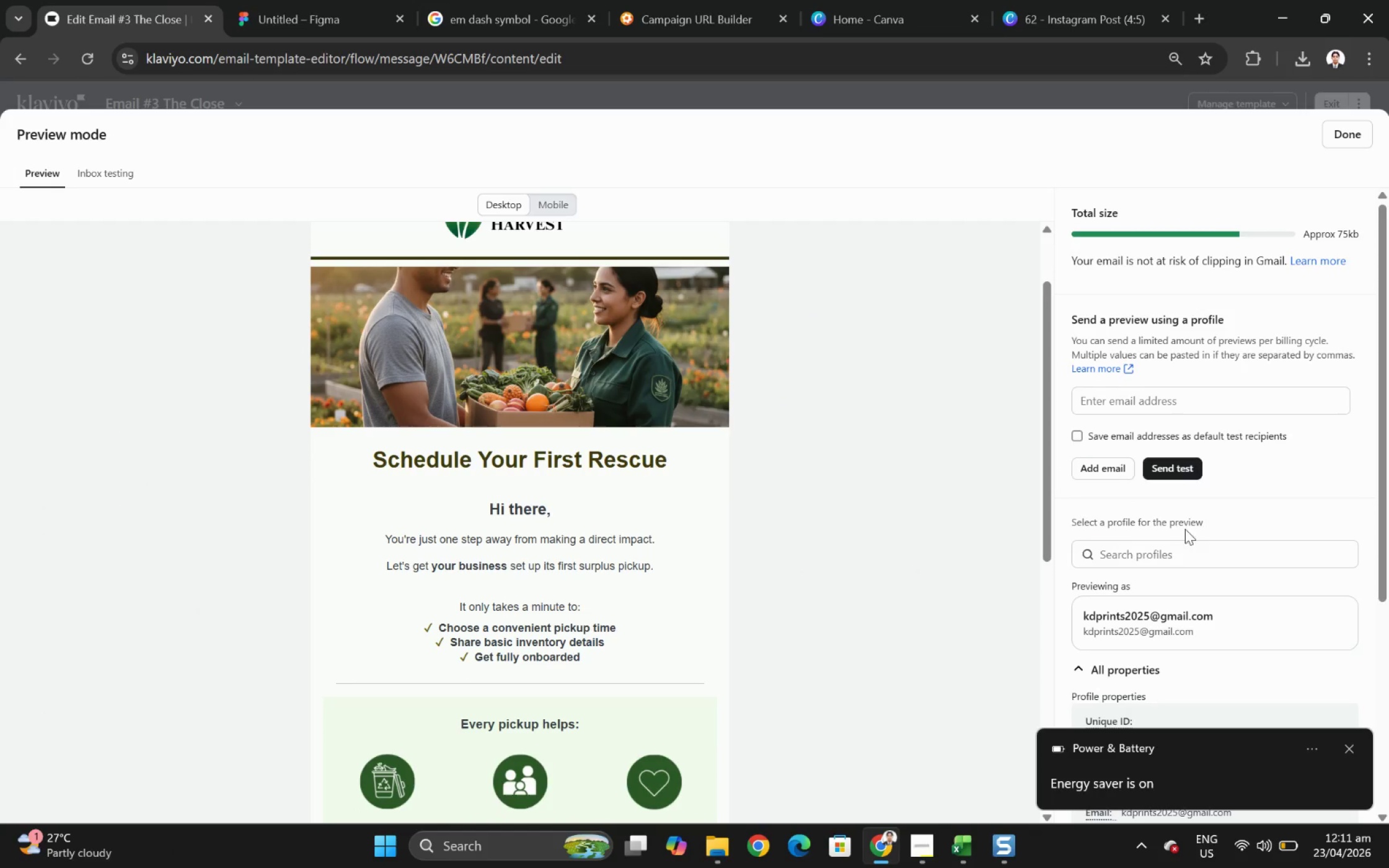 
left_click([1176, 557])
 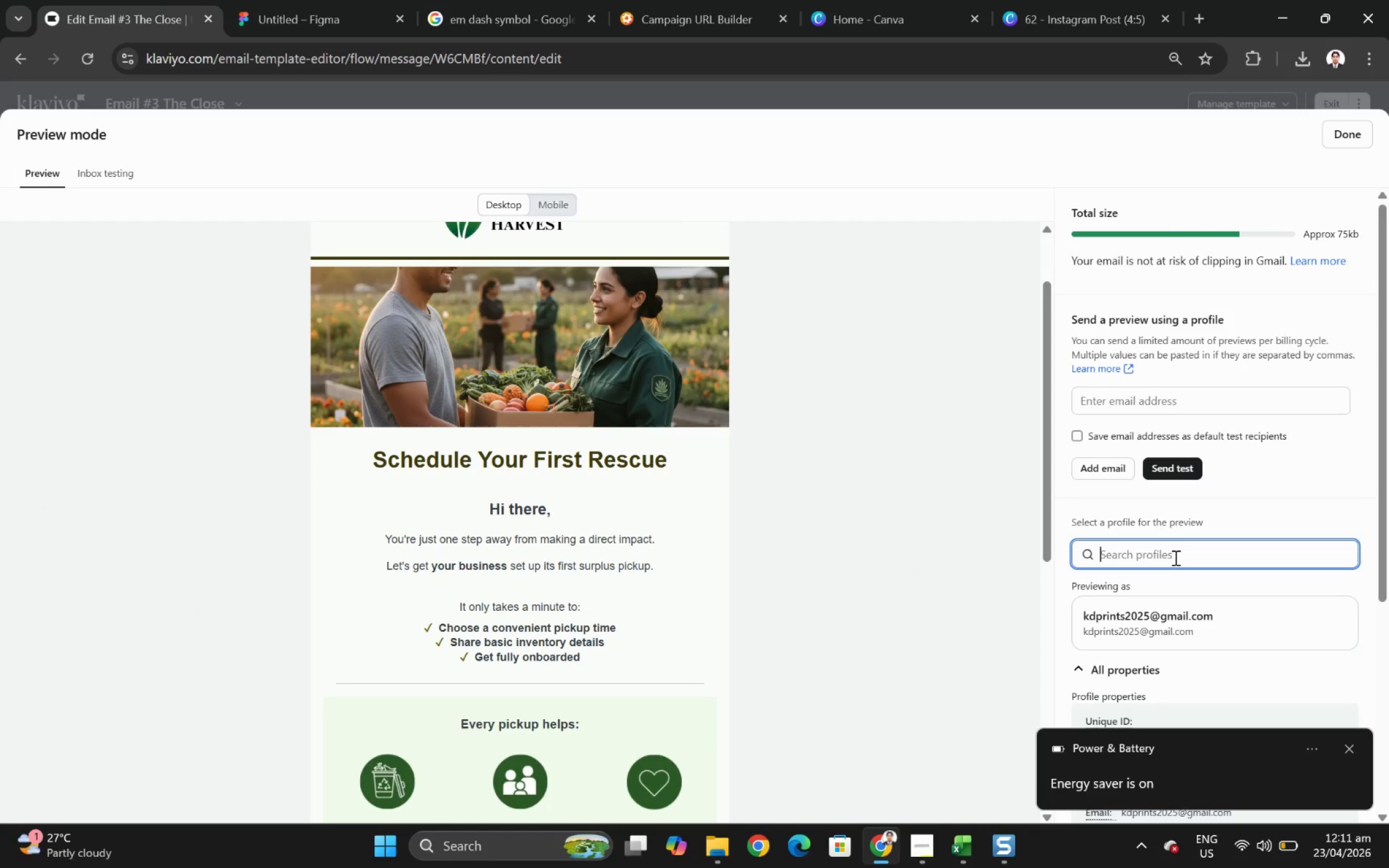 
type(as)
key(Backspace)
key(Backspace)
type(sarah)
 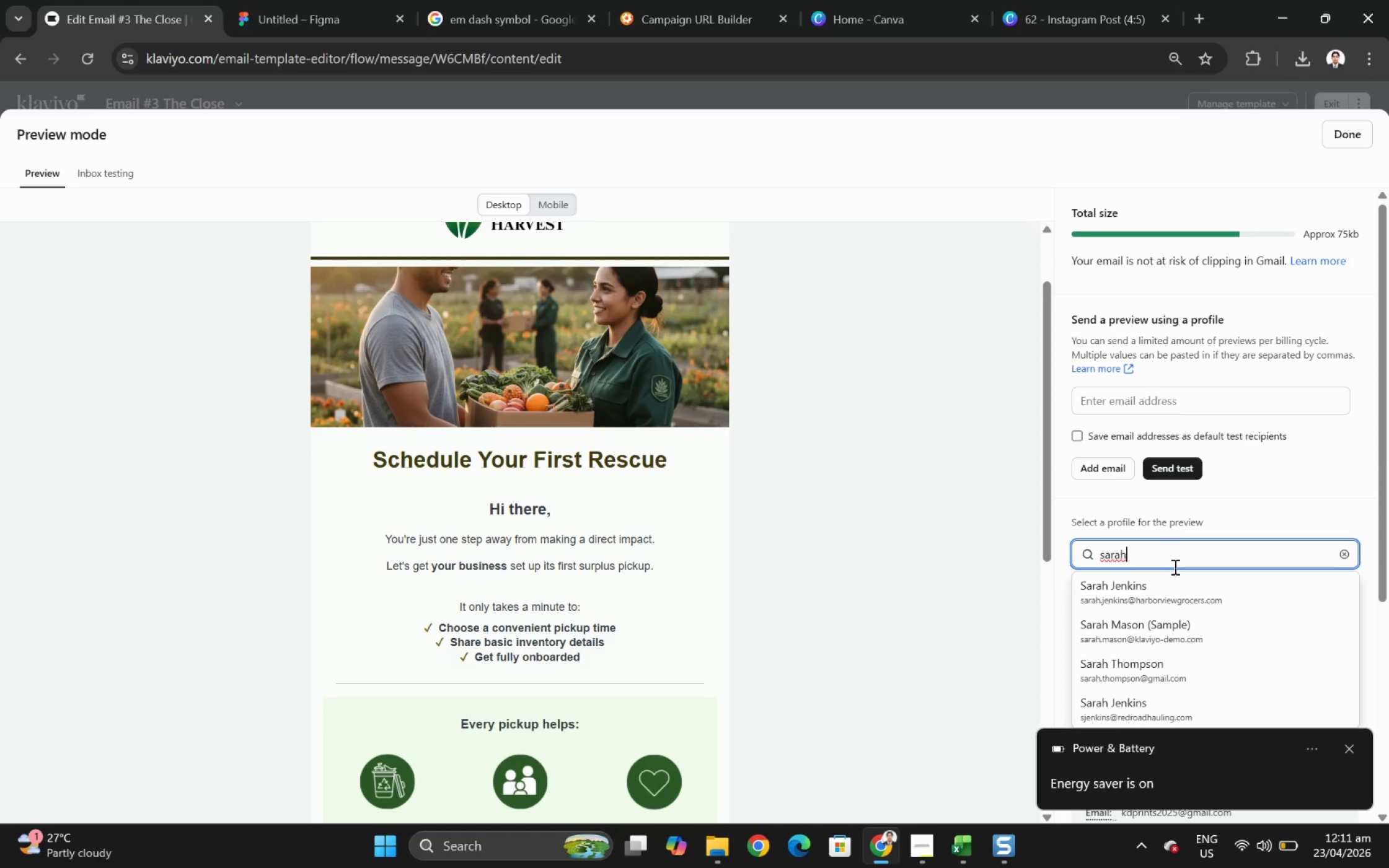 
left_click([1180, 585])
 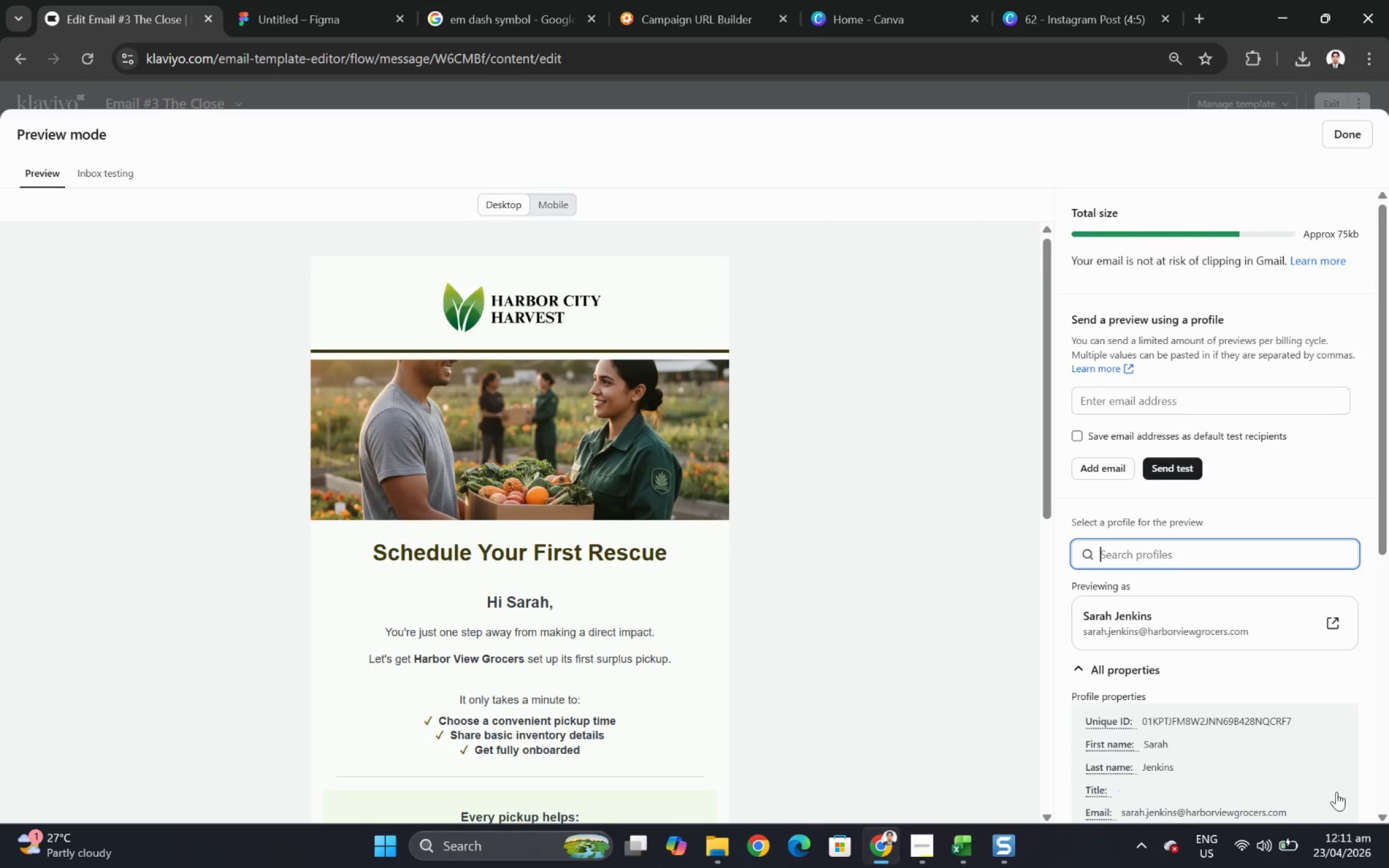 
wait(15.06)
 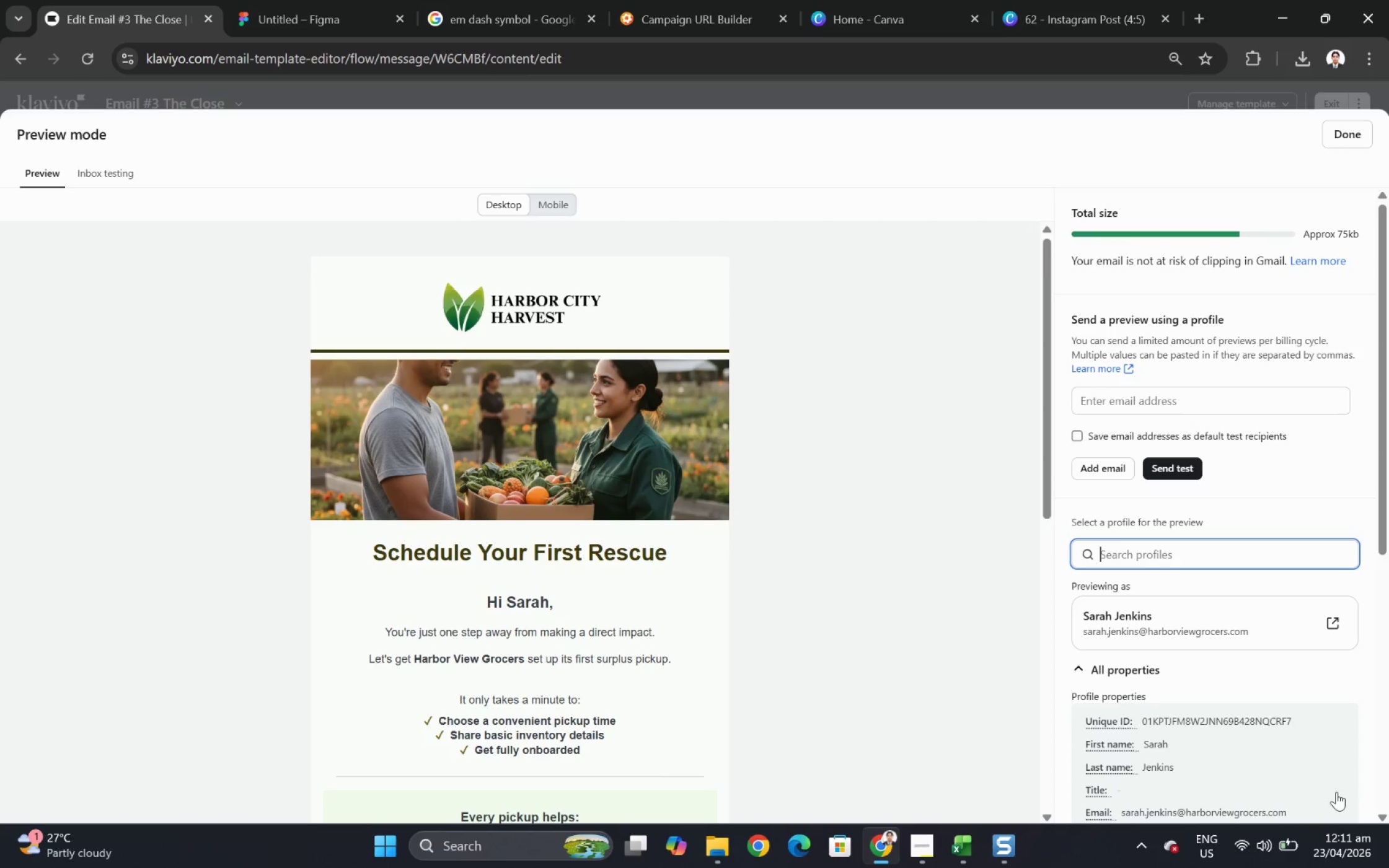 
scroll: coordinate [863, 399], scroll_direction: up, amount: 2.0
 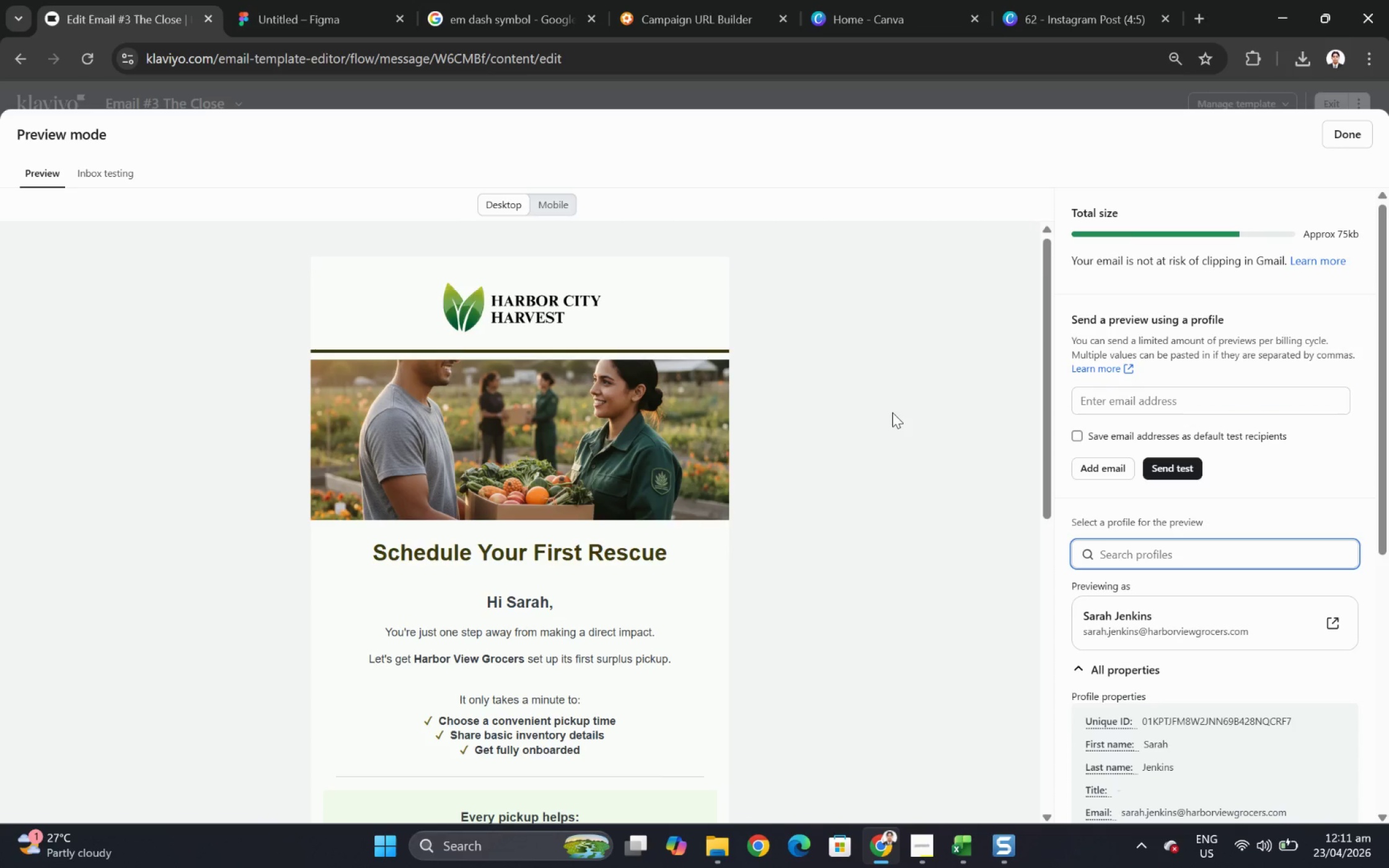 
hold_key(key=ControlLeft, duration=0.73)
scroll: coordinate [894, 416], scroll_direction: up, amount: 1.0
 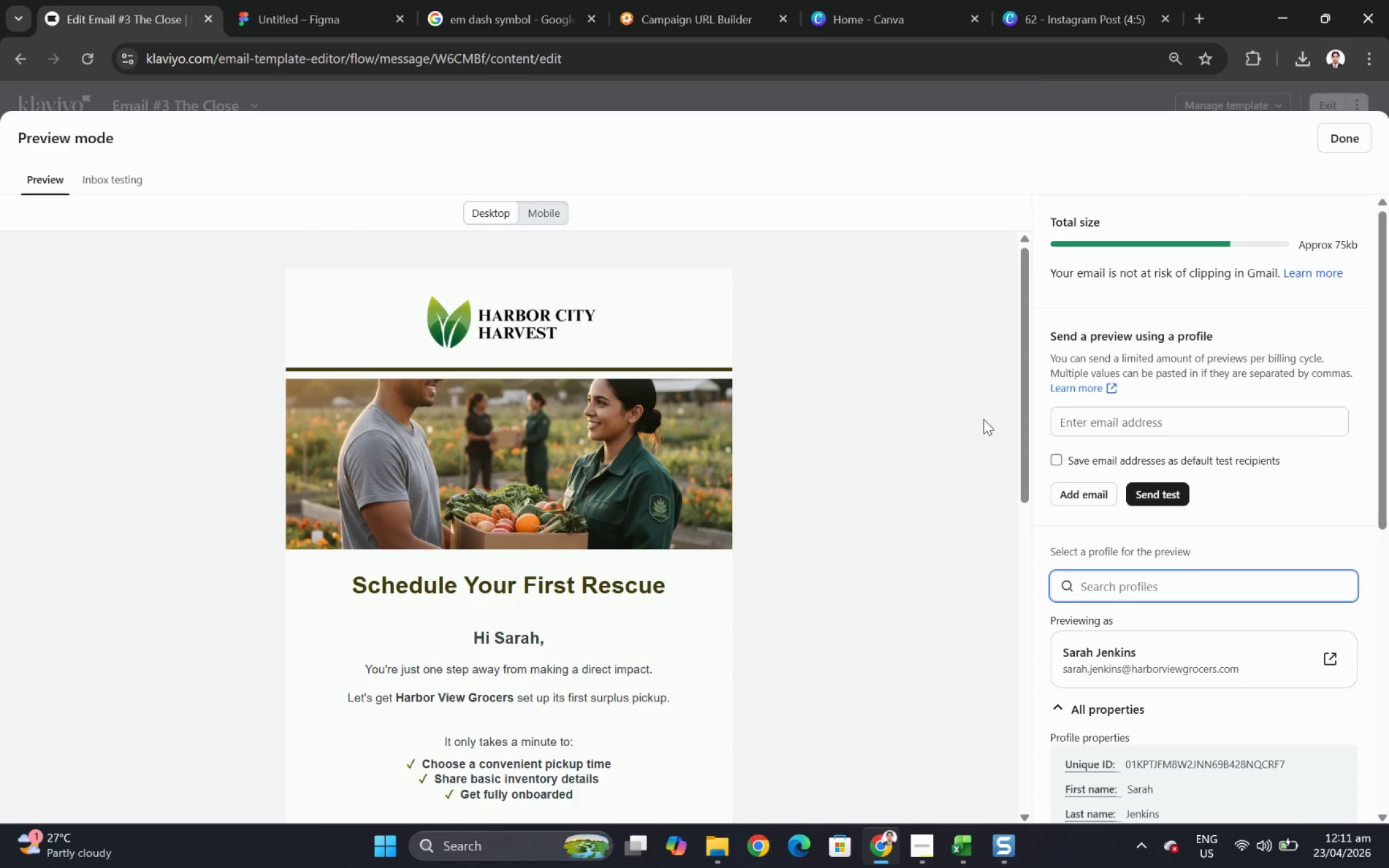 
key(F12)
 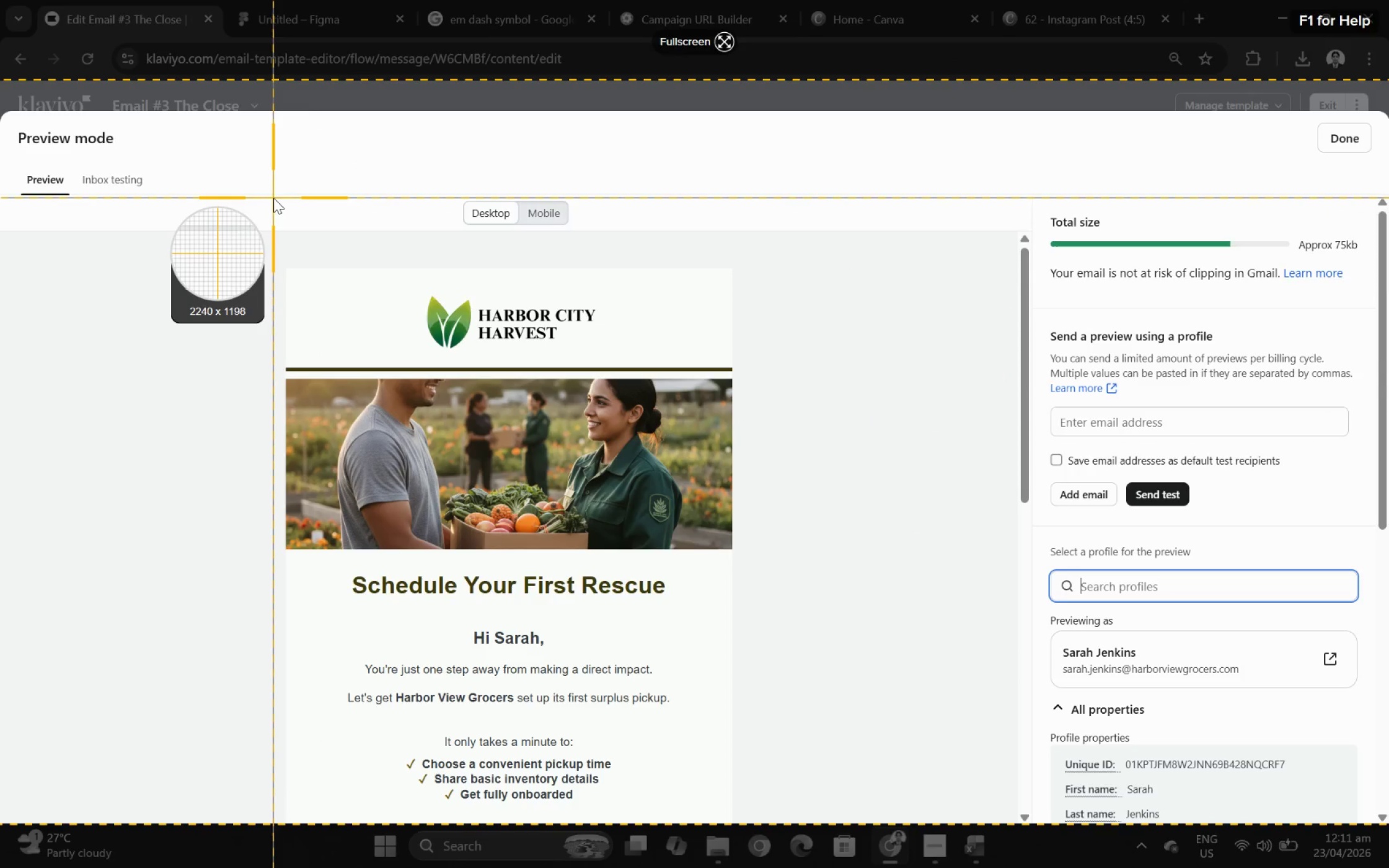 
left_click_drag(start_coordinate=[268, 196], to_coordinate=[751, 805])
 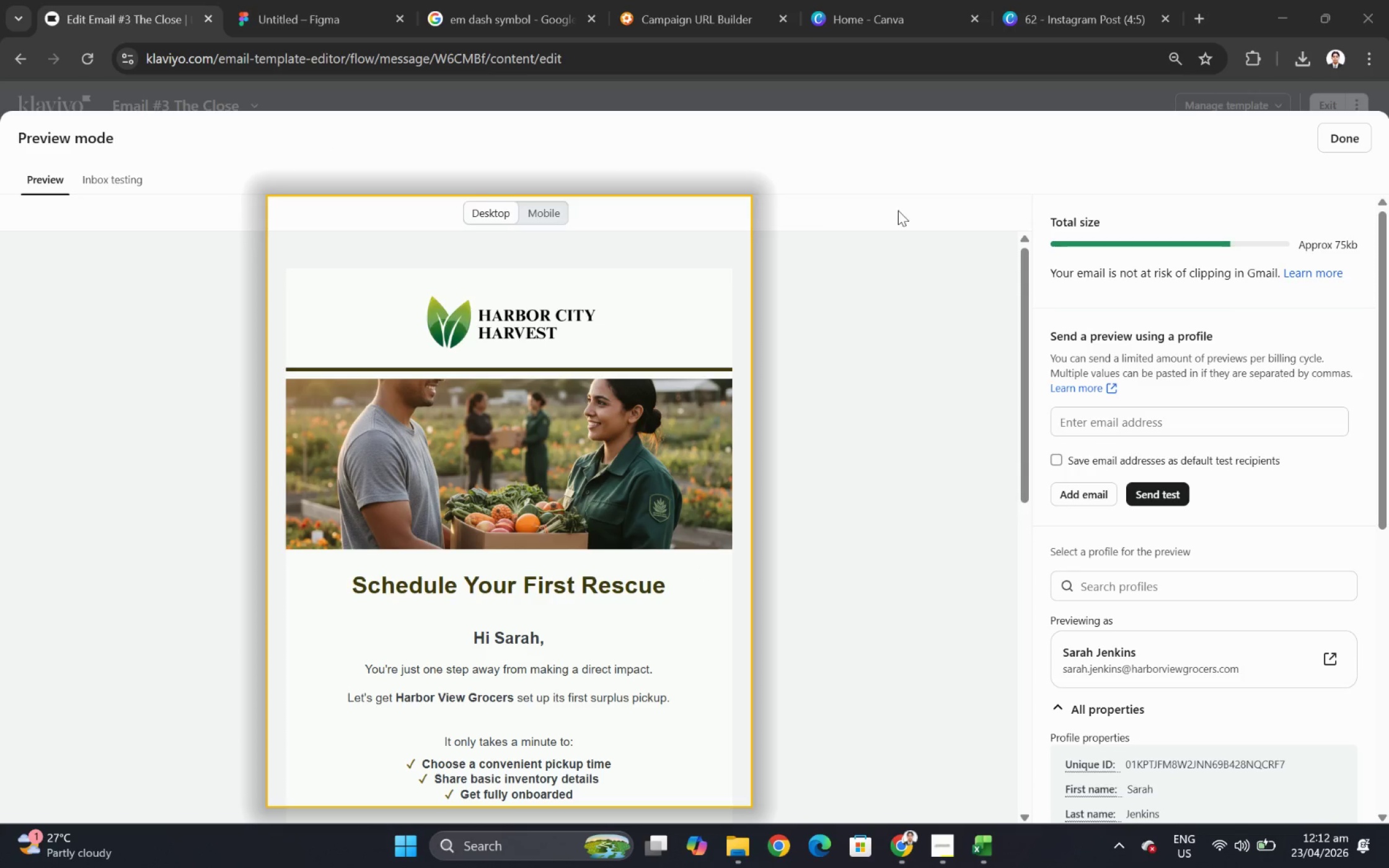 
left_click_drag(start_coordinate=[1023, 258], to_coordinate=[1031, 512])
 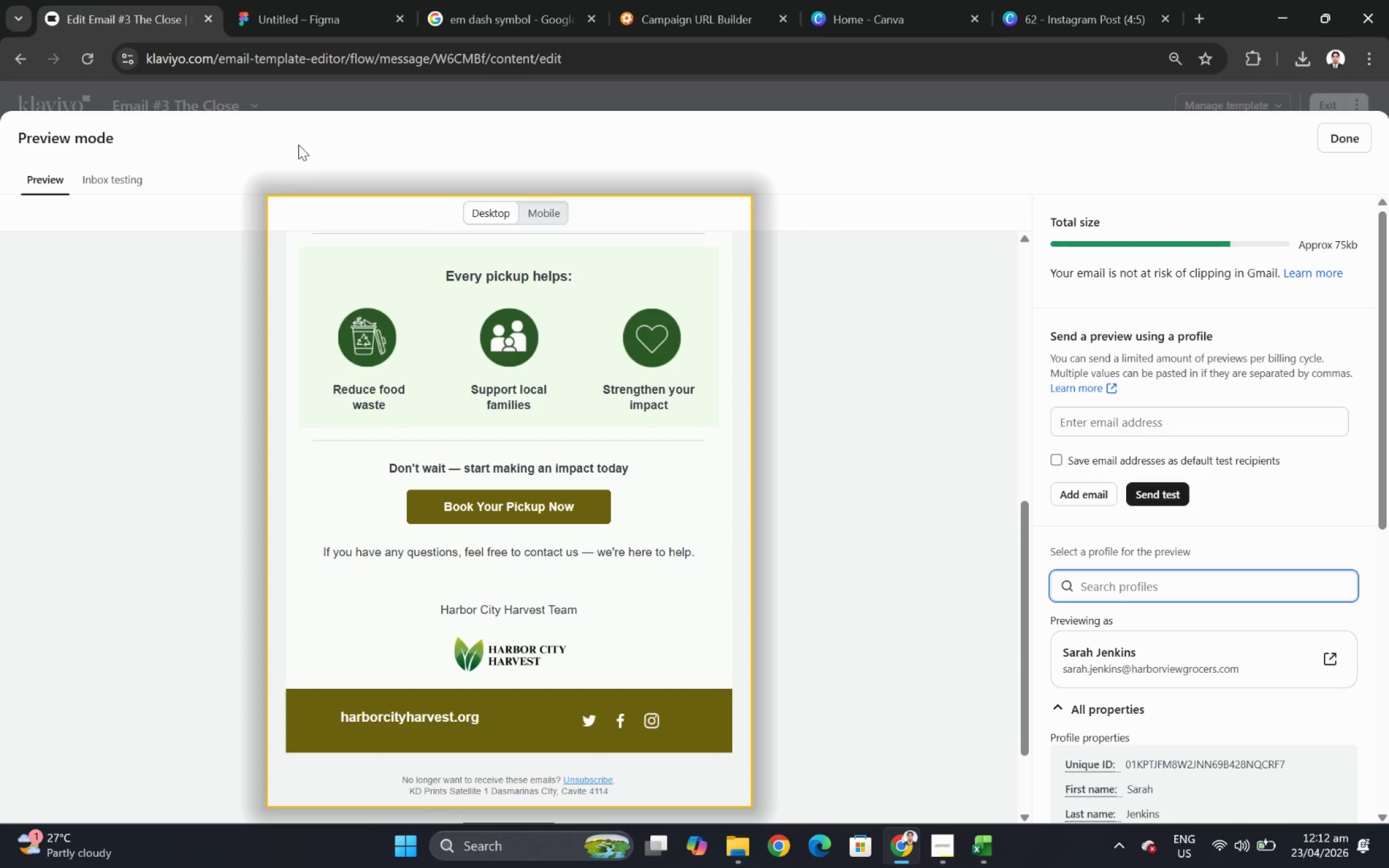 
left_click([298, 144])
 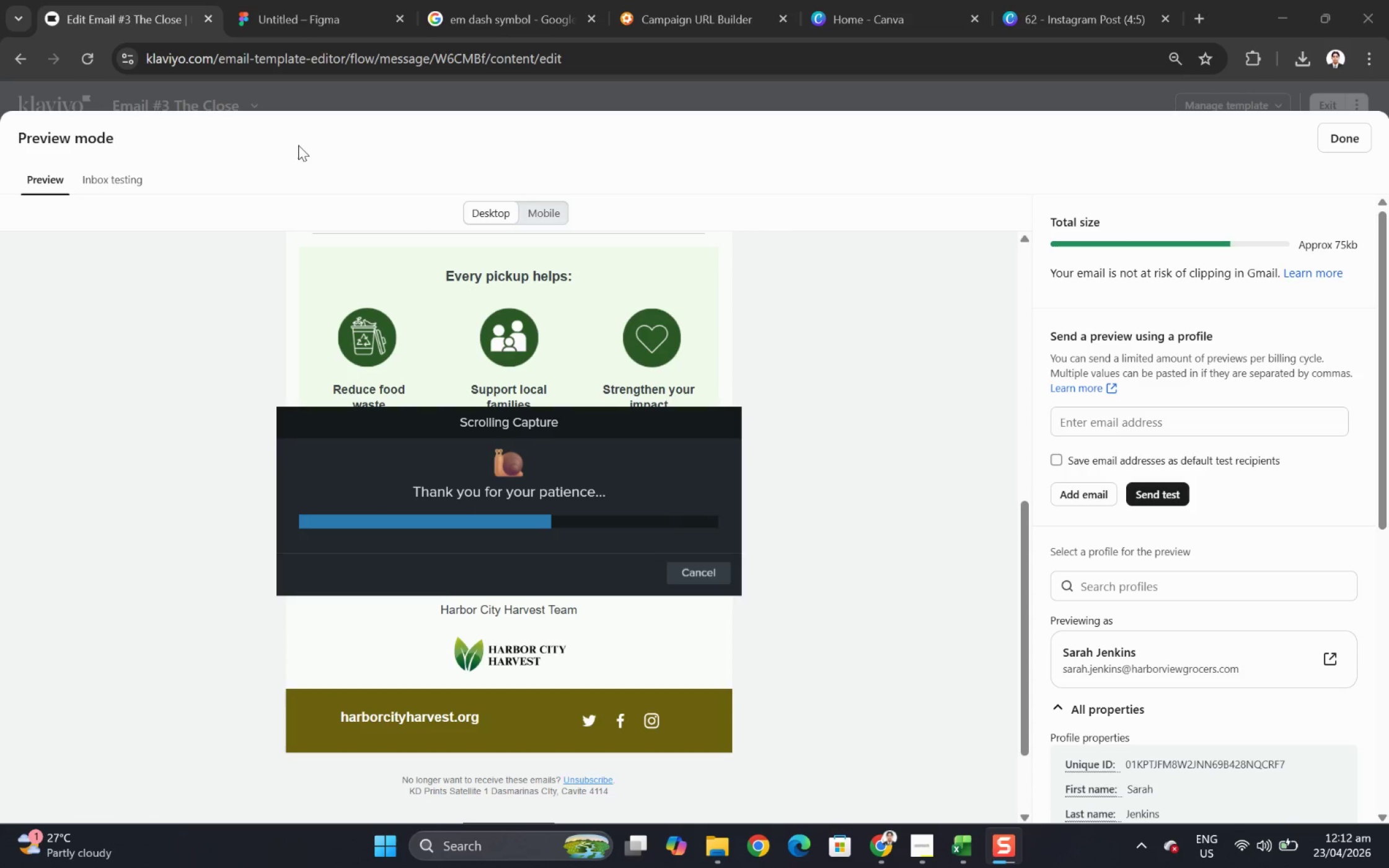 
wait(9.28)
 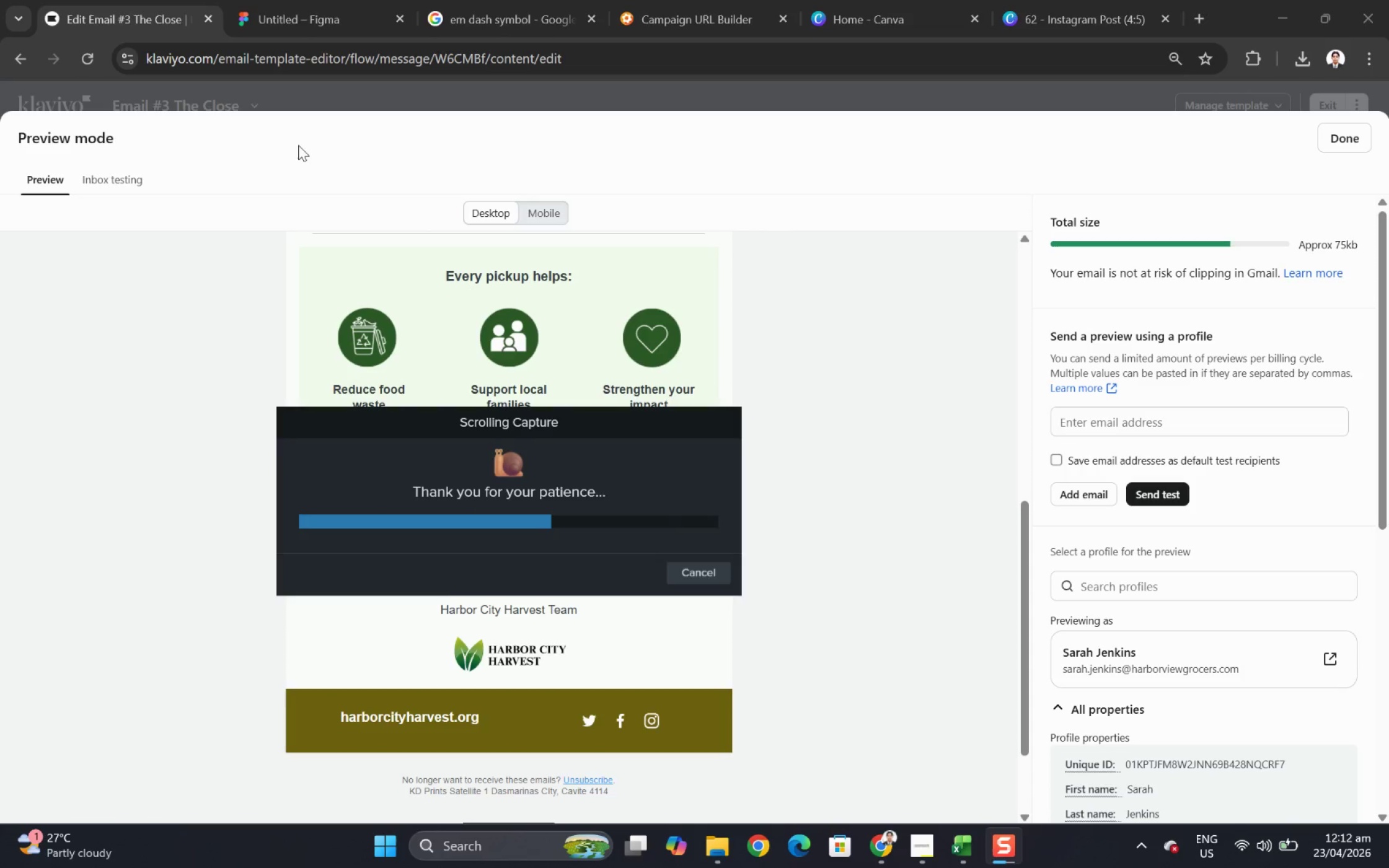 
left_click([945, 844])